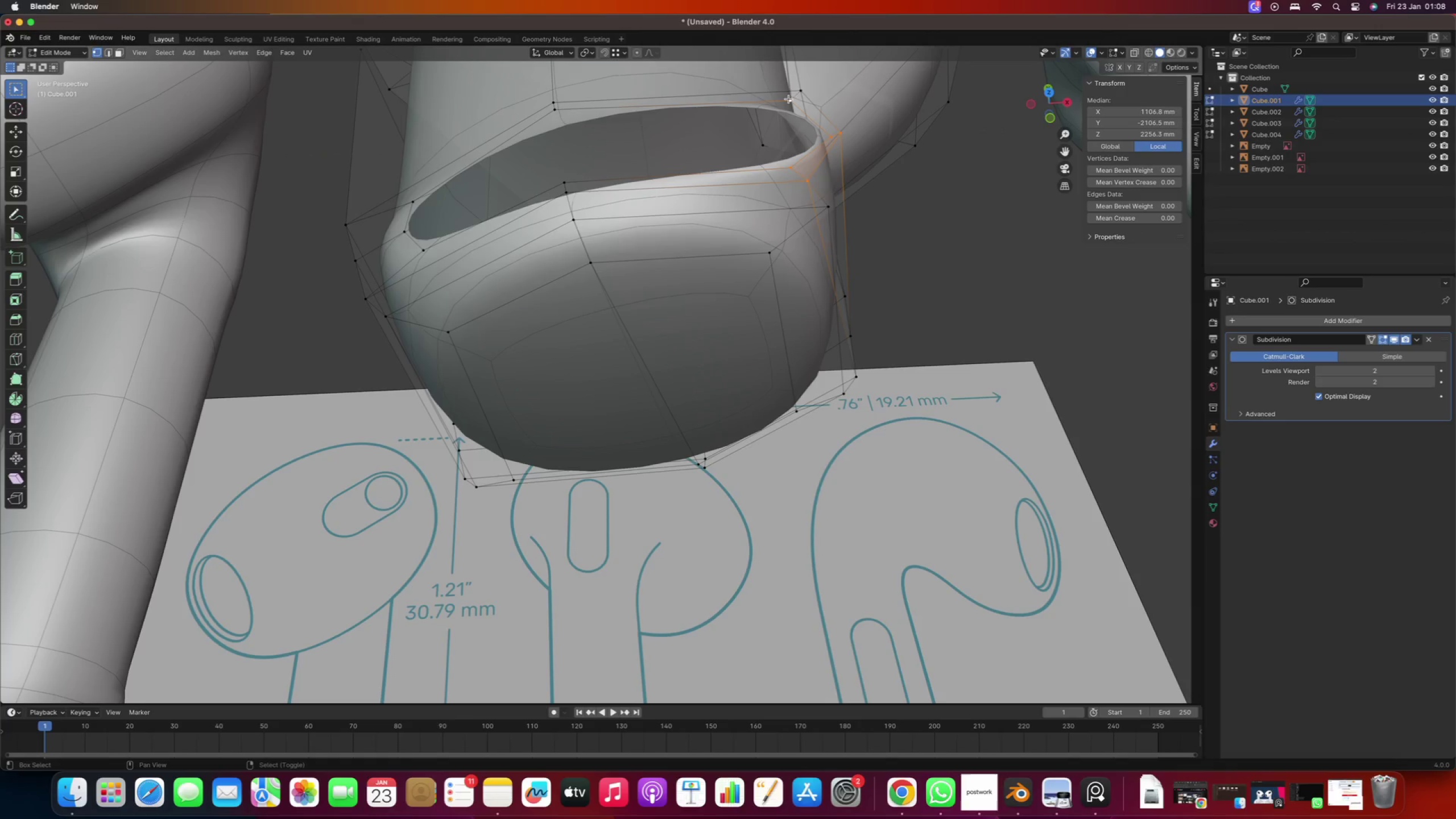 
double_click([798, 90])
 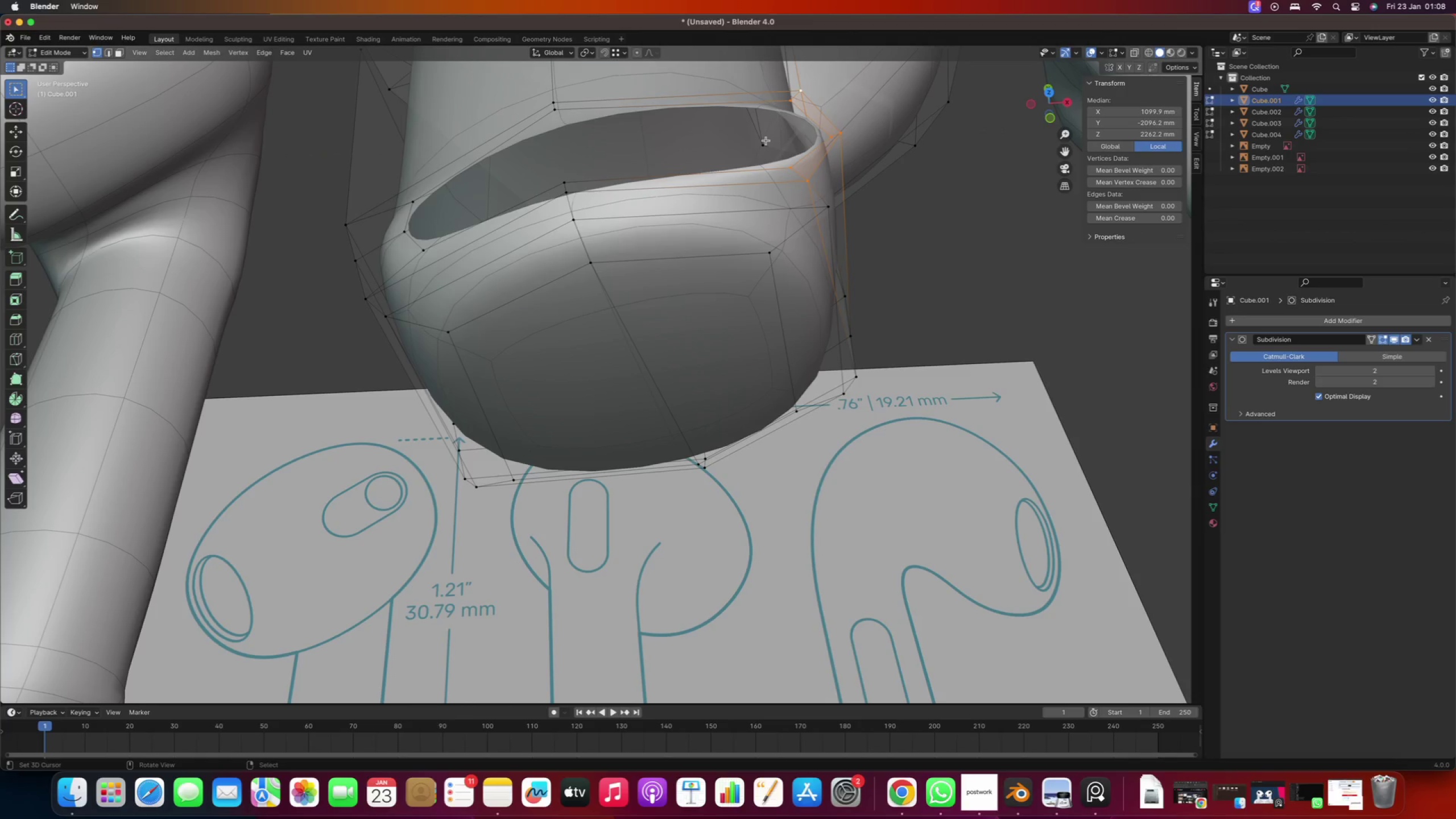 
type(gx)
 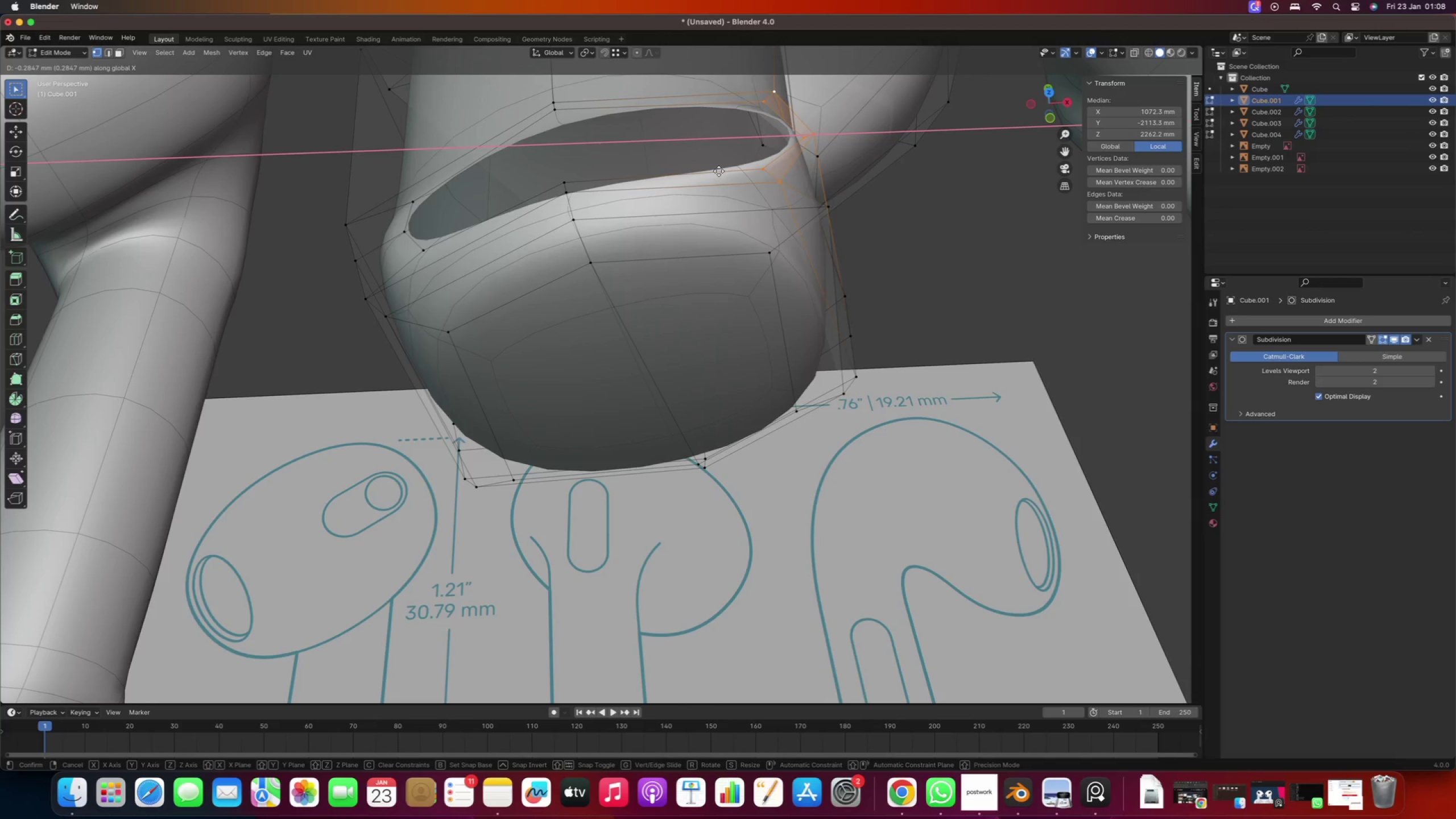 
left_click([725, 171])
 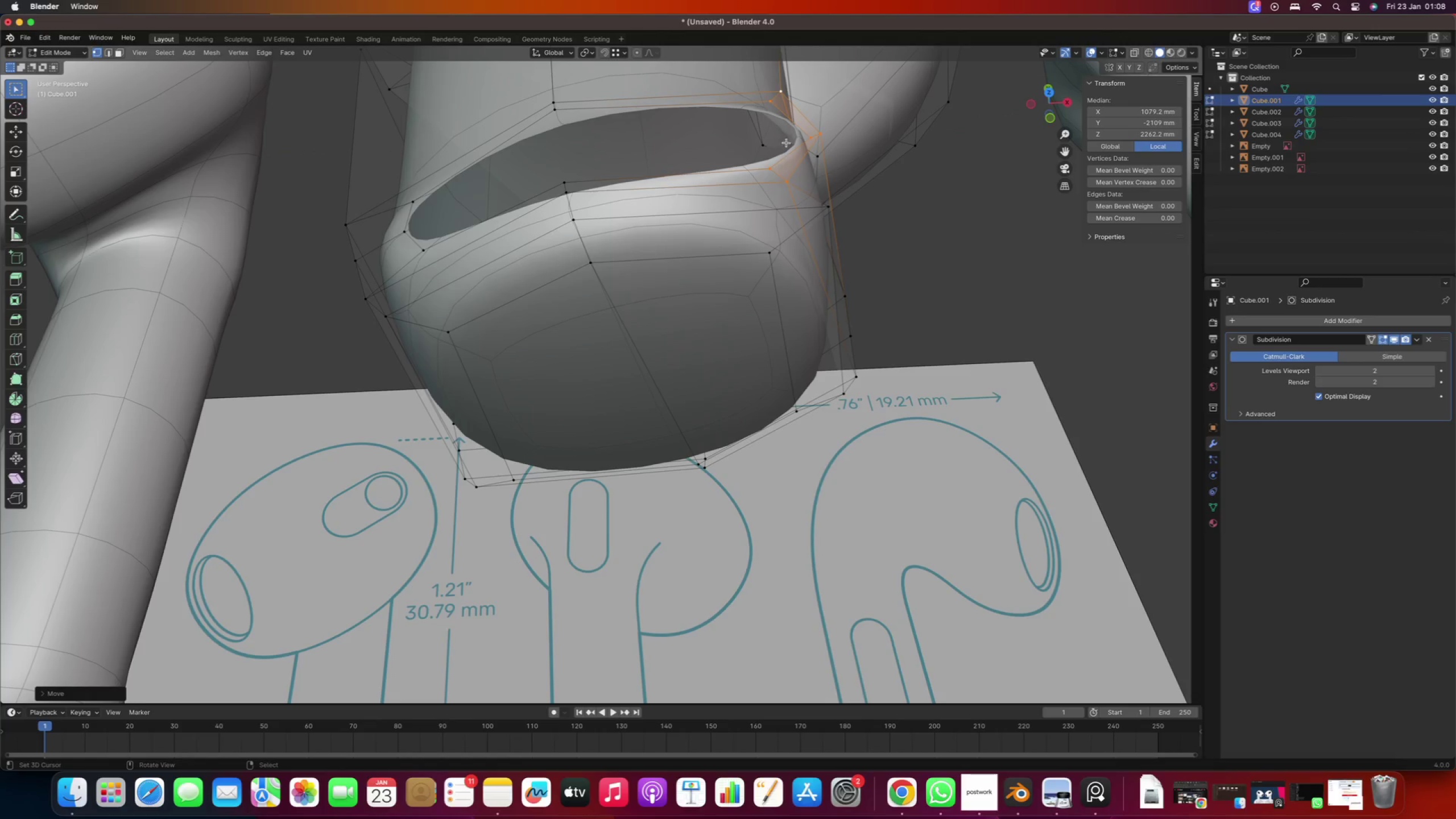 
hold_key(key=ShiftRight, duration=0.59)
right_click([817, 132])
 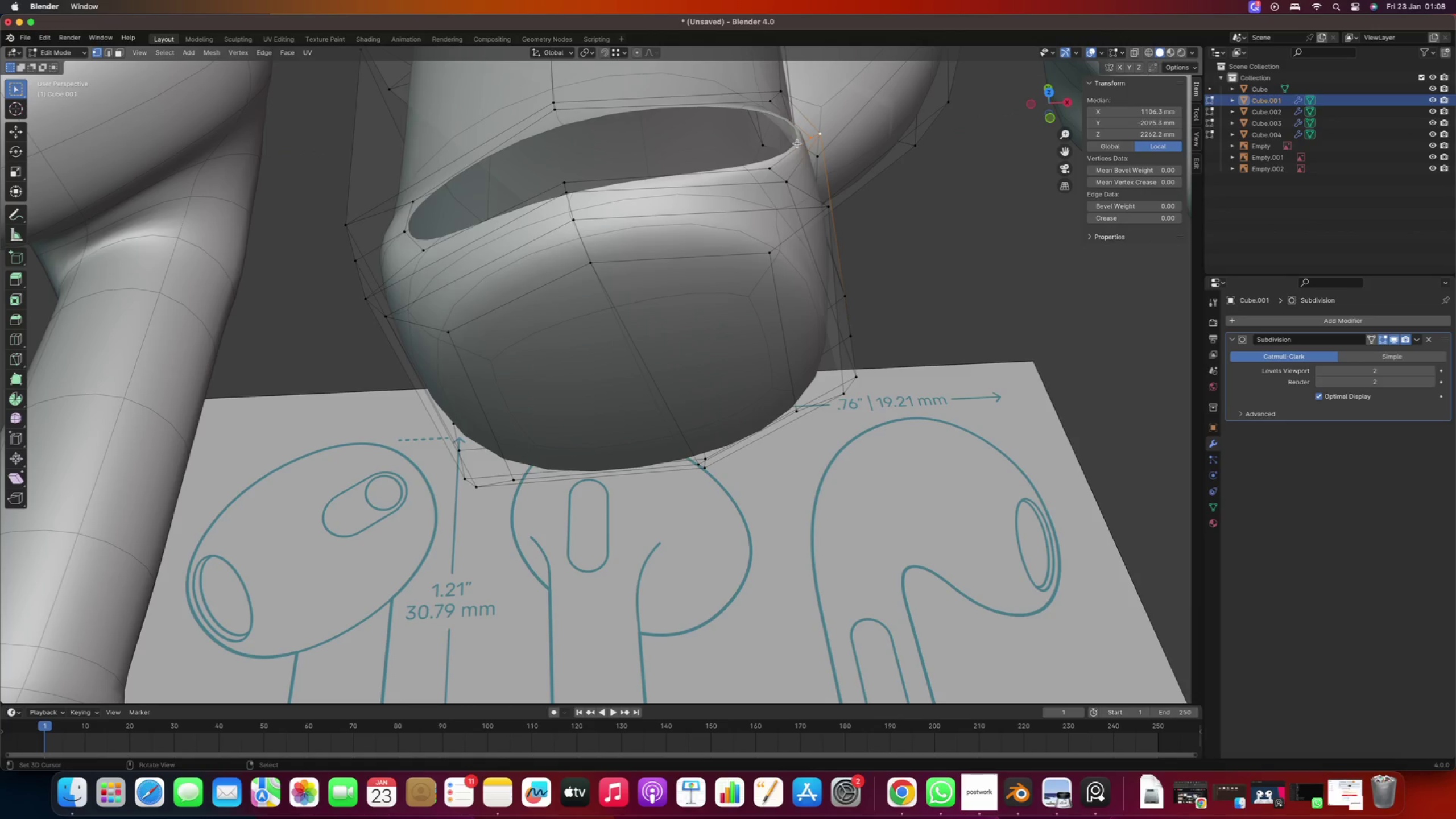 
key(G)
 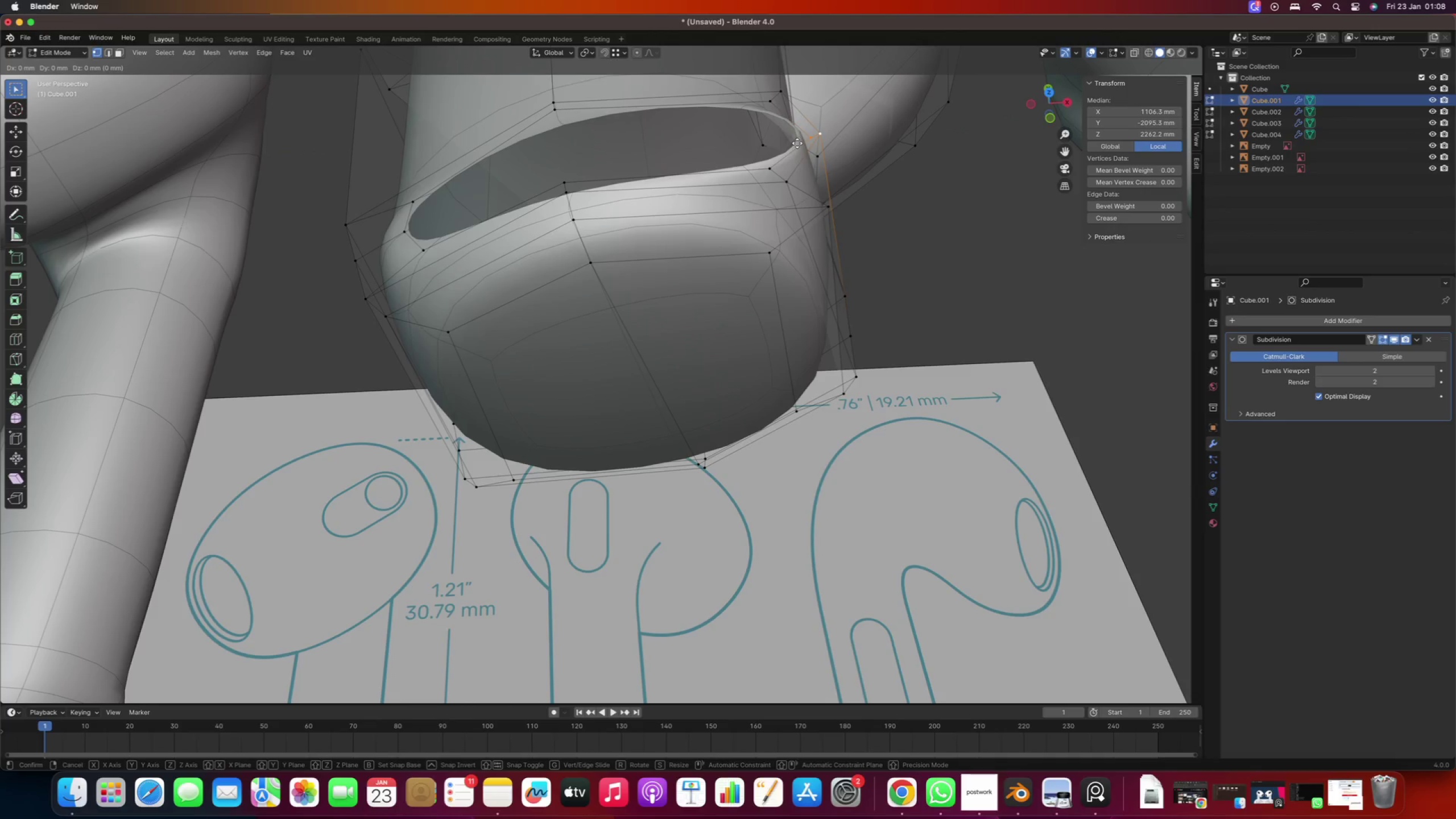 
key(X)
 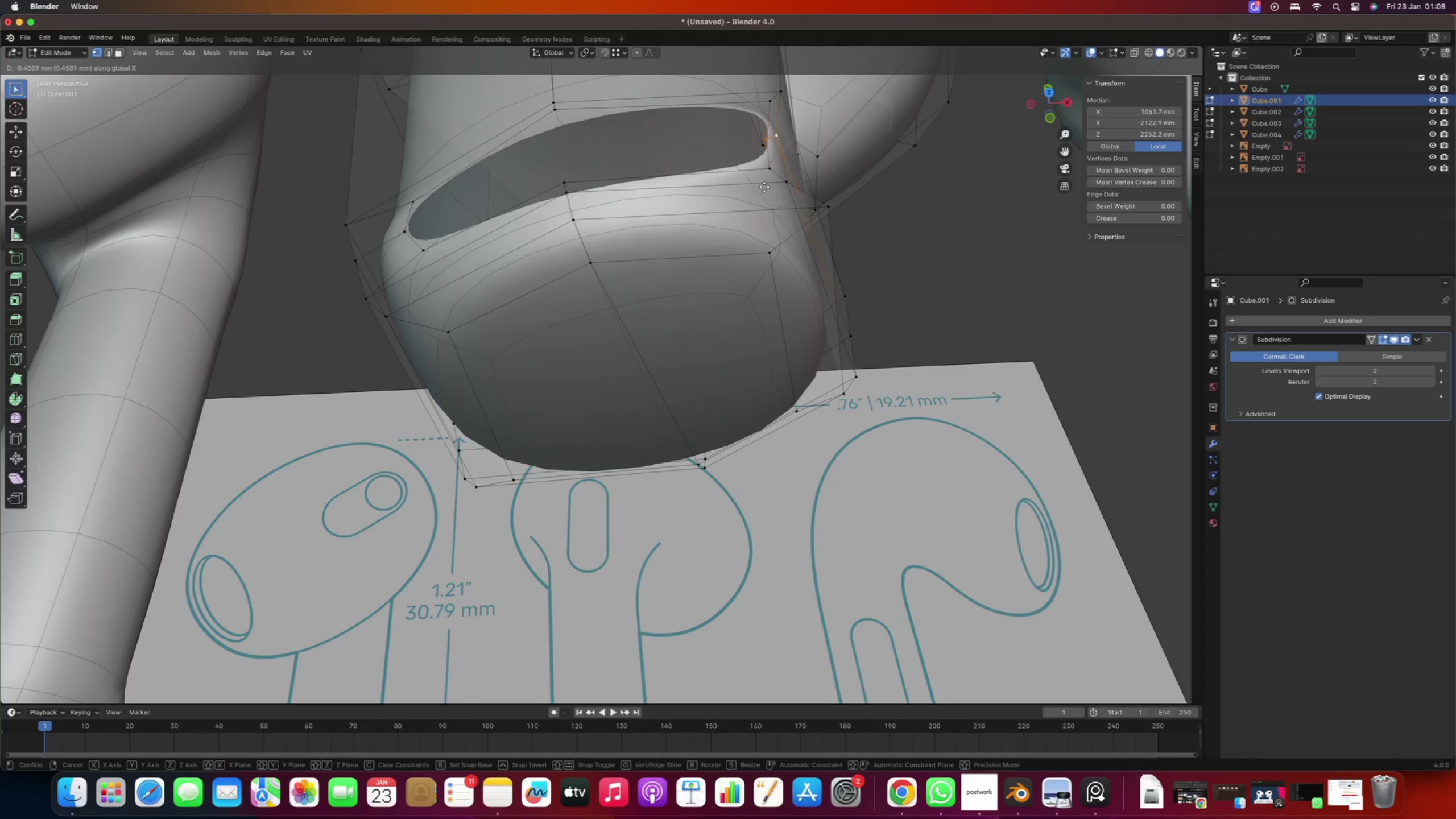 
wait(6.03)
 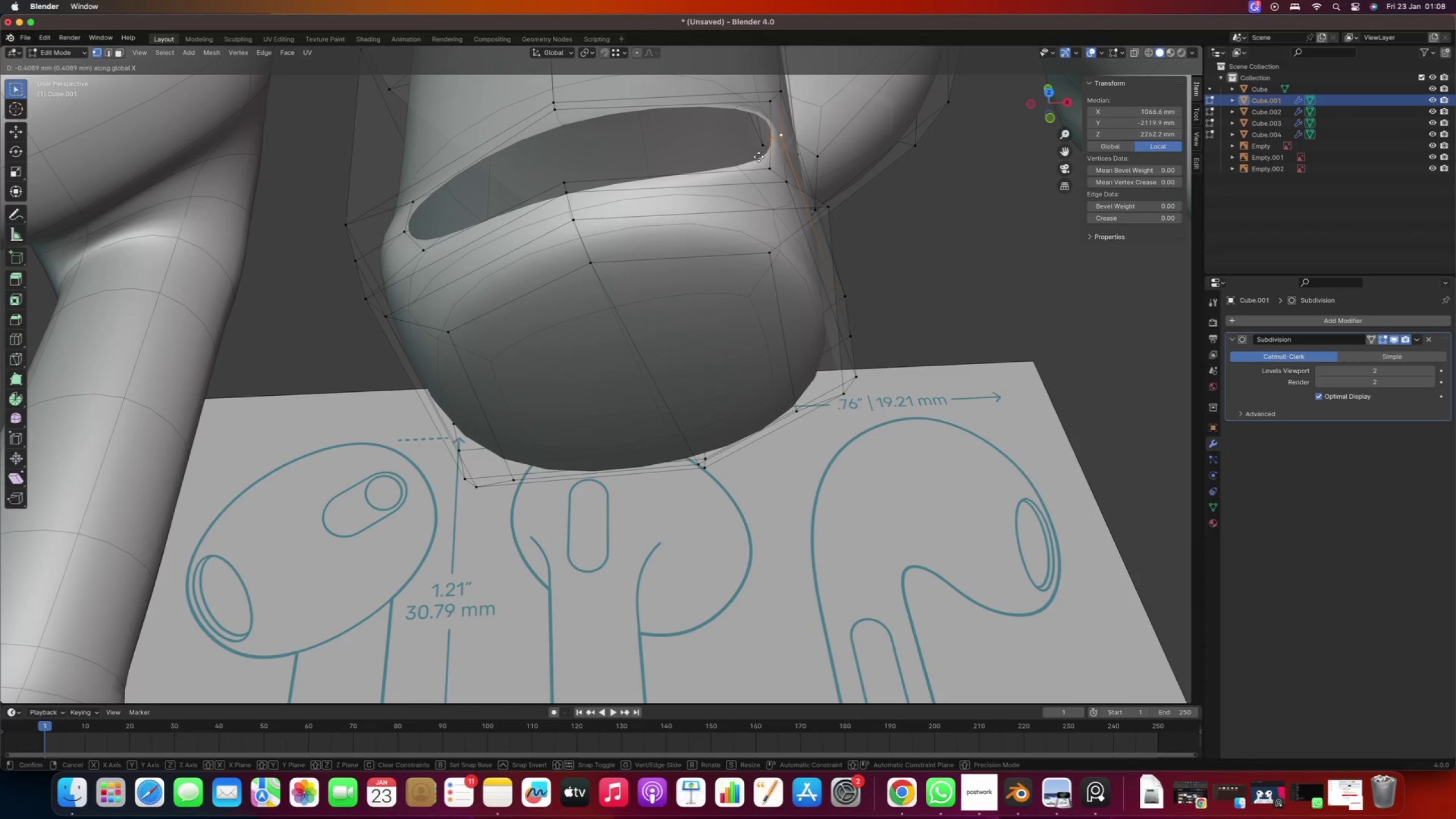 
left_click([766, 193])
 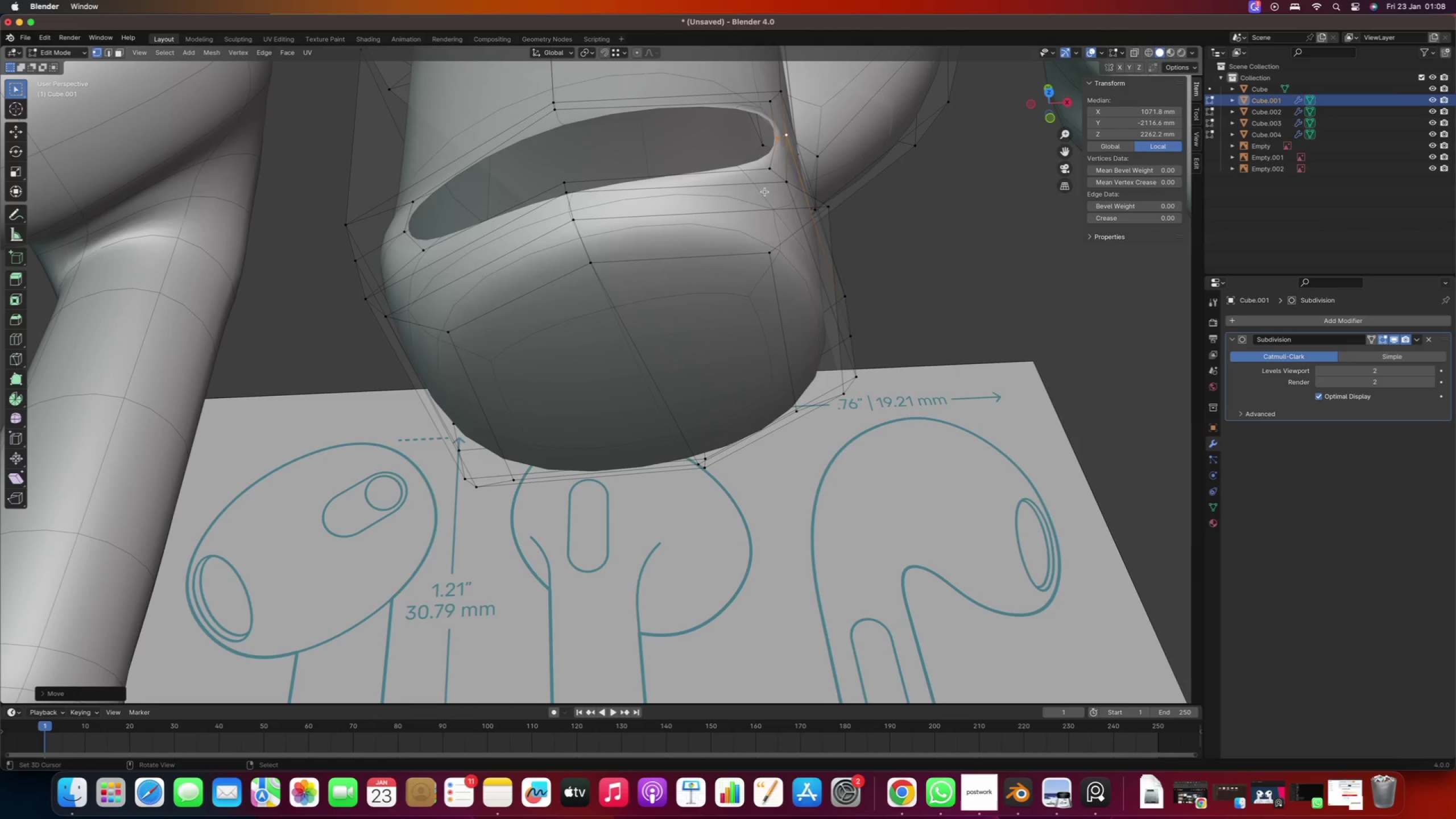 
right_click([767, 164])
 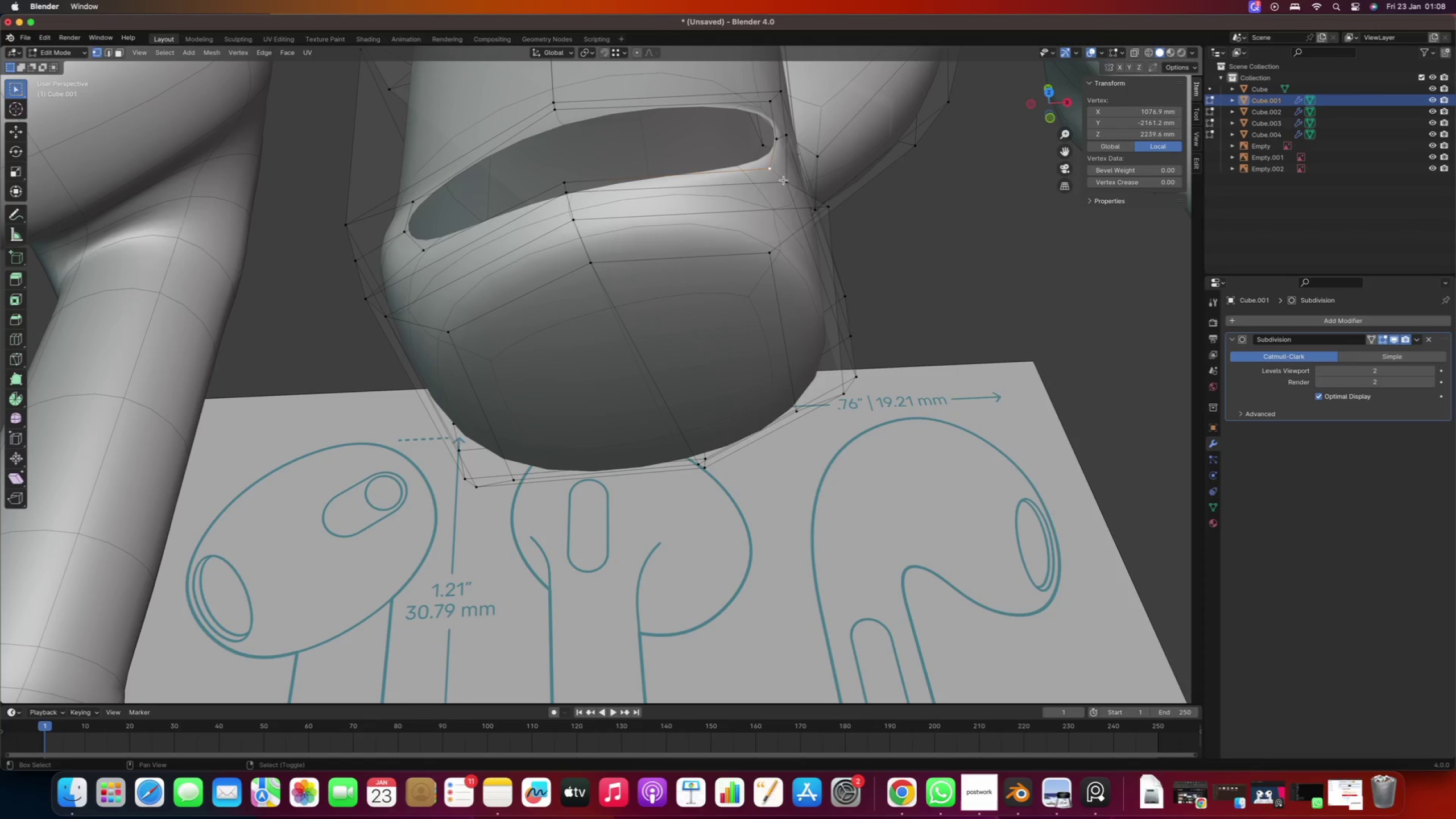 
hold_key(key=ShiftRight, duration=1.61)
double_click([786, 192])
 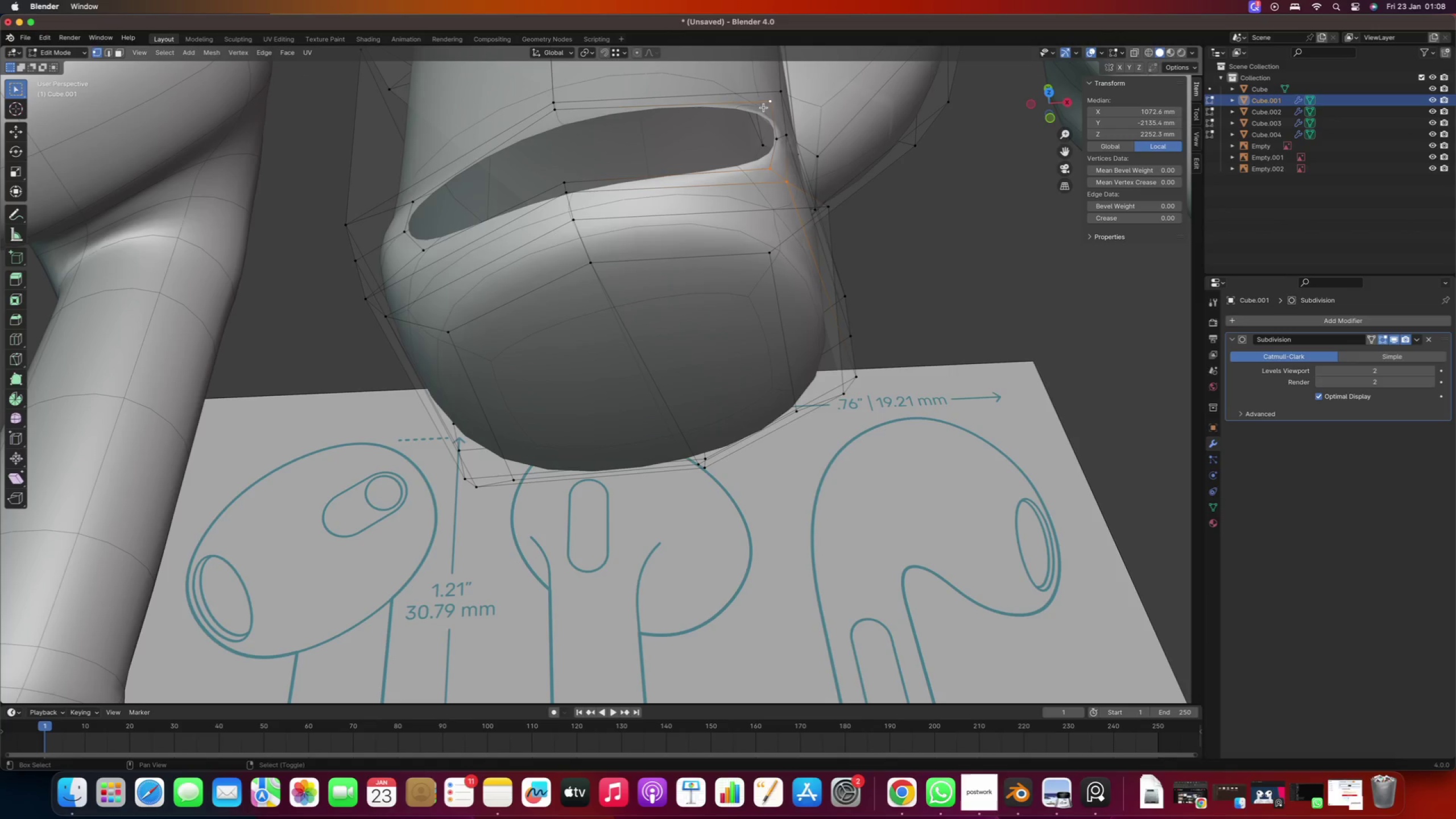 
double_click([780, 94])
 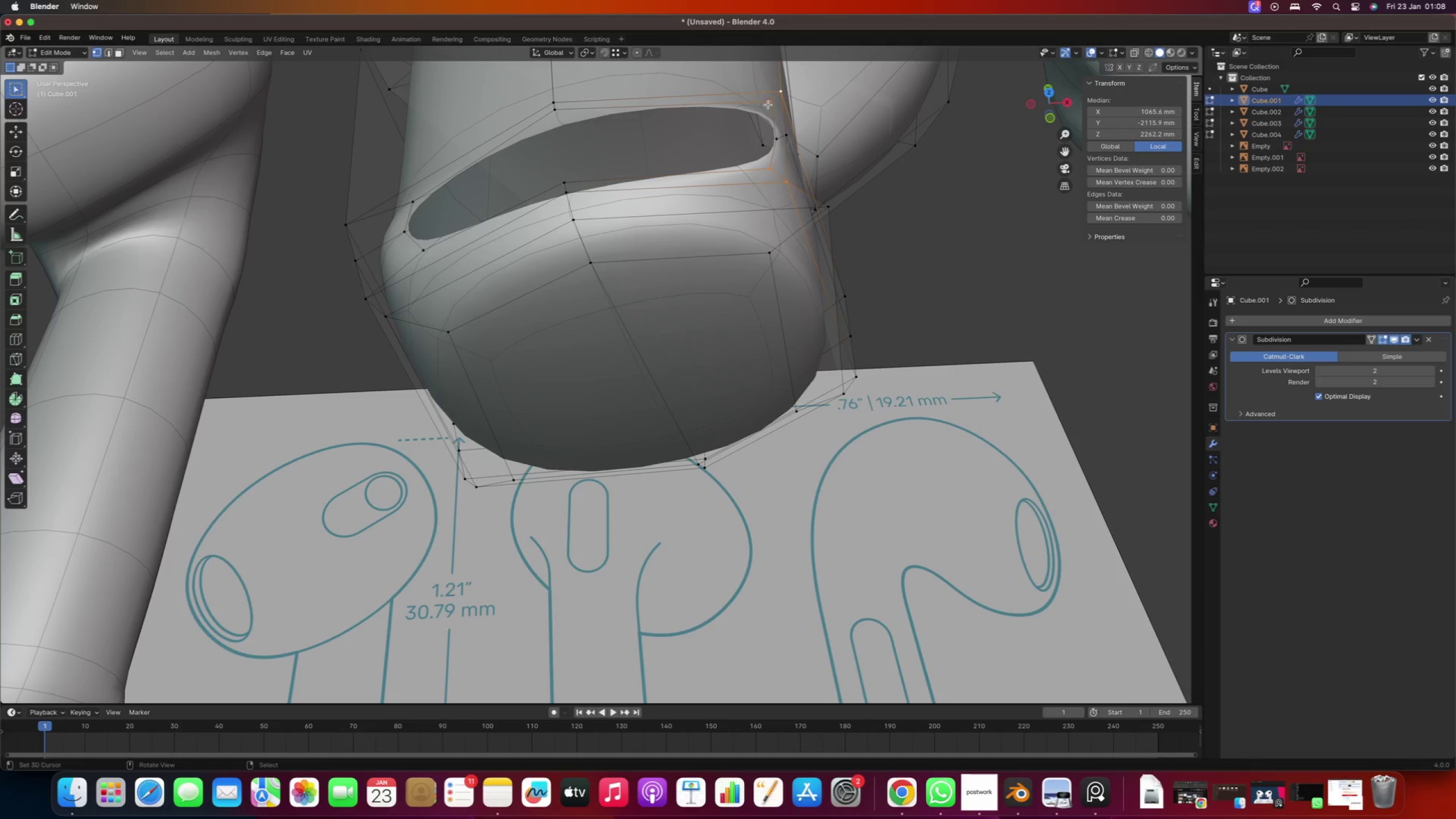 
type(gyx)
 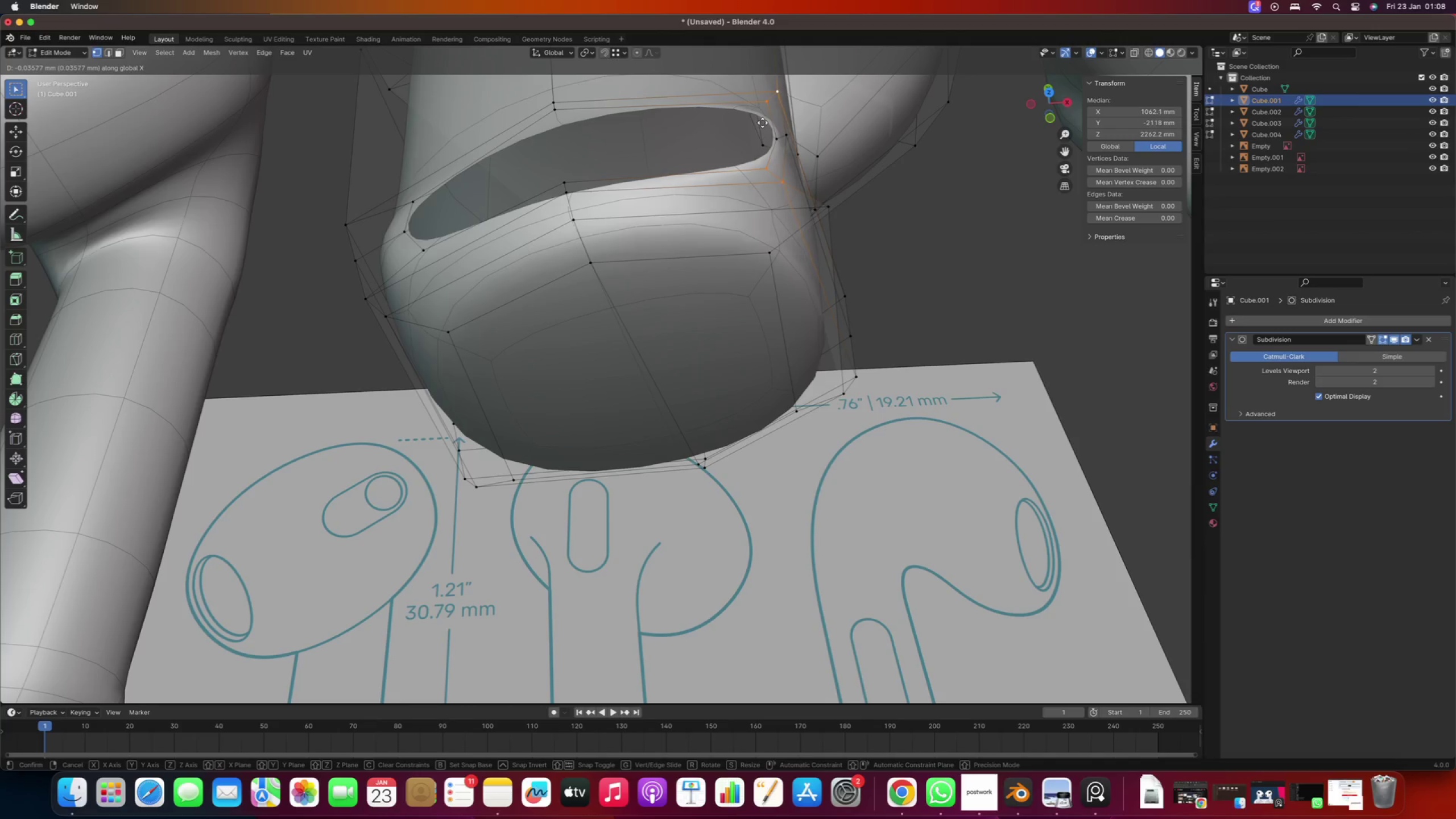 
left_click([763, 123])
 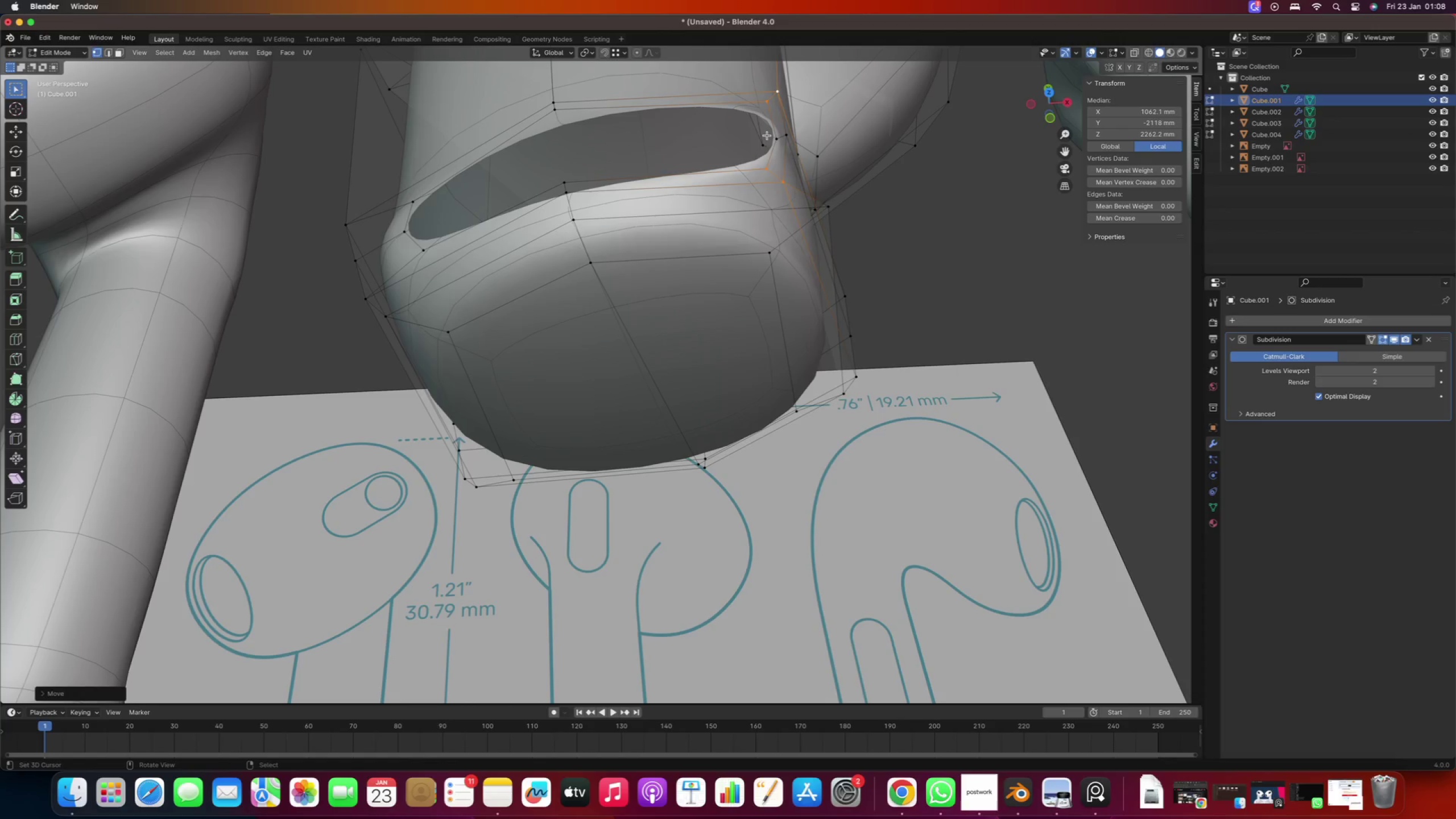 
right_click([767, 136])
 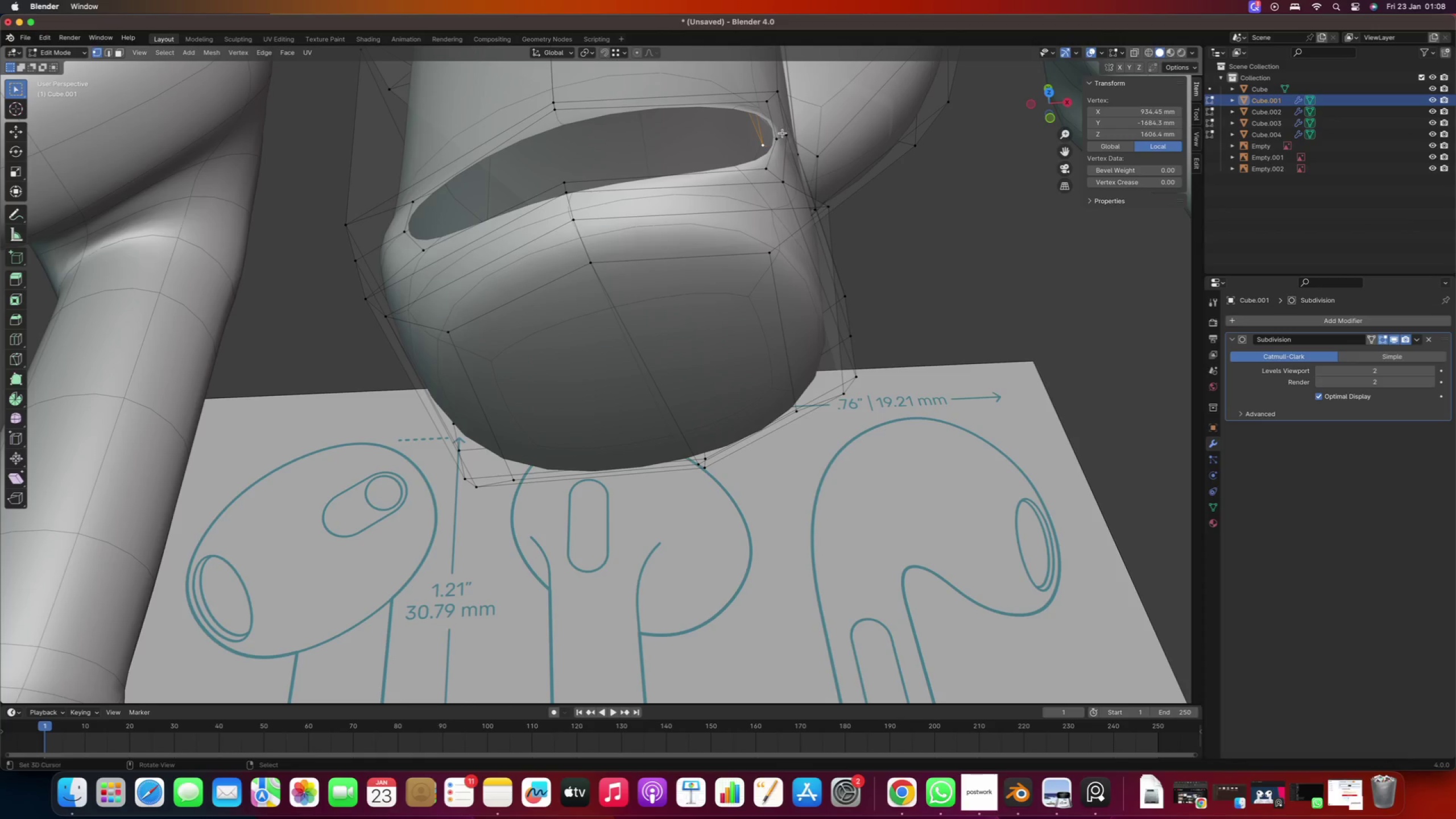 
hold_key(key=ShiftRight, duration=0.35)
 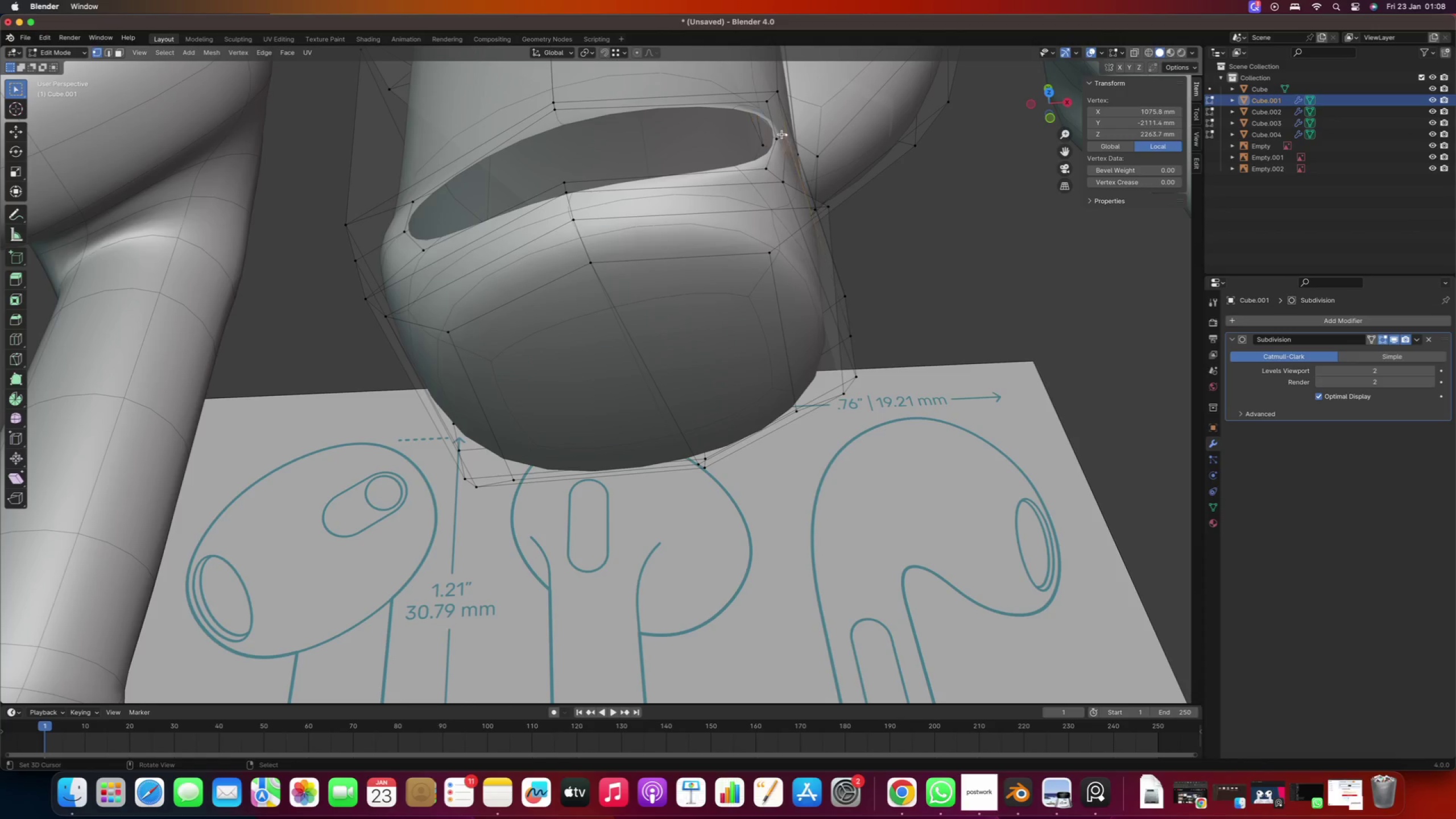 
right_click([782, 134])
 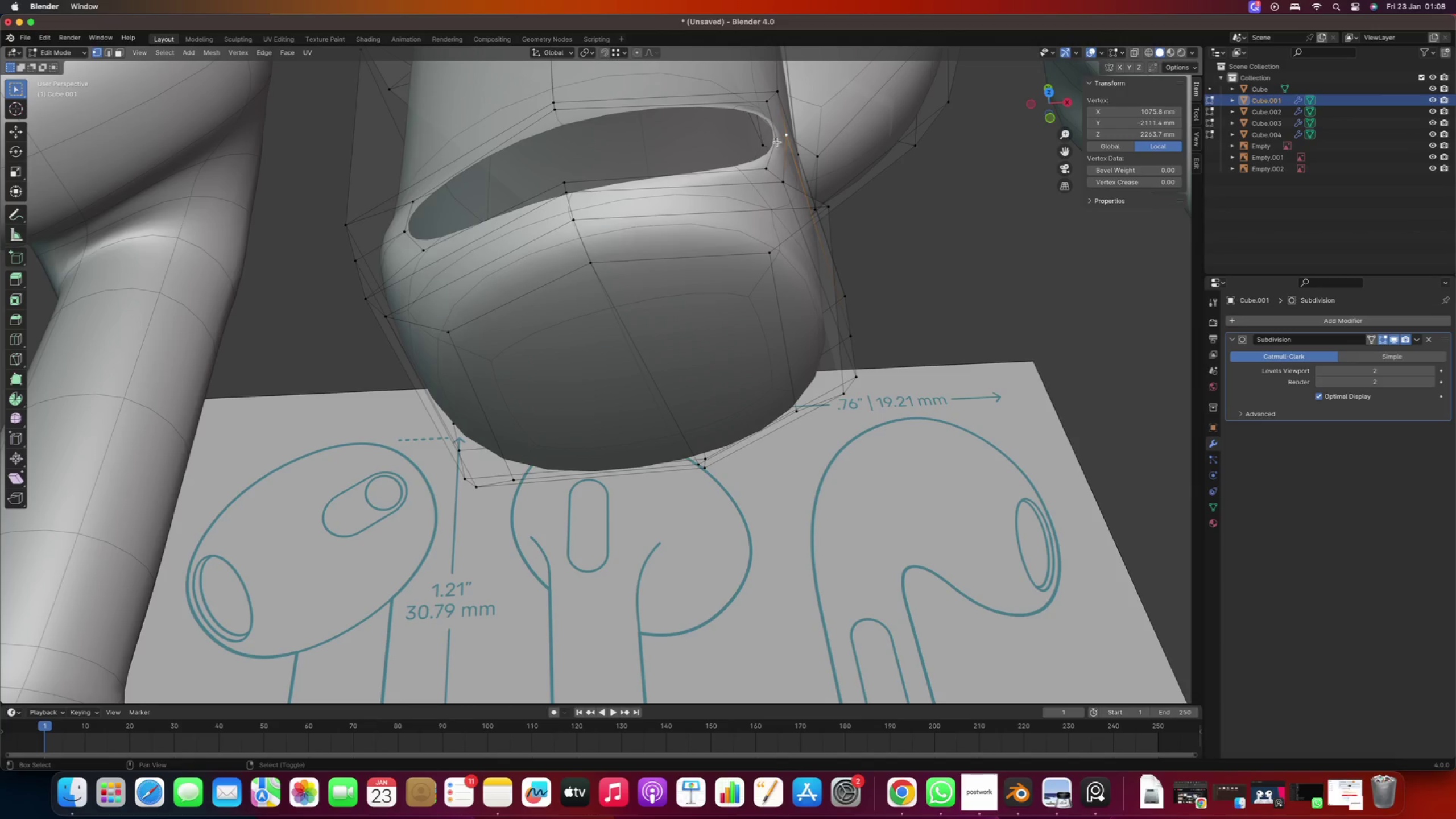 
hold_key(key=ShiftRight, duration=0.81)
right_click([777, 139])
 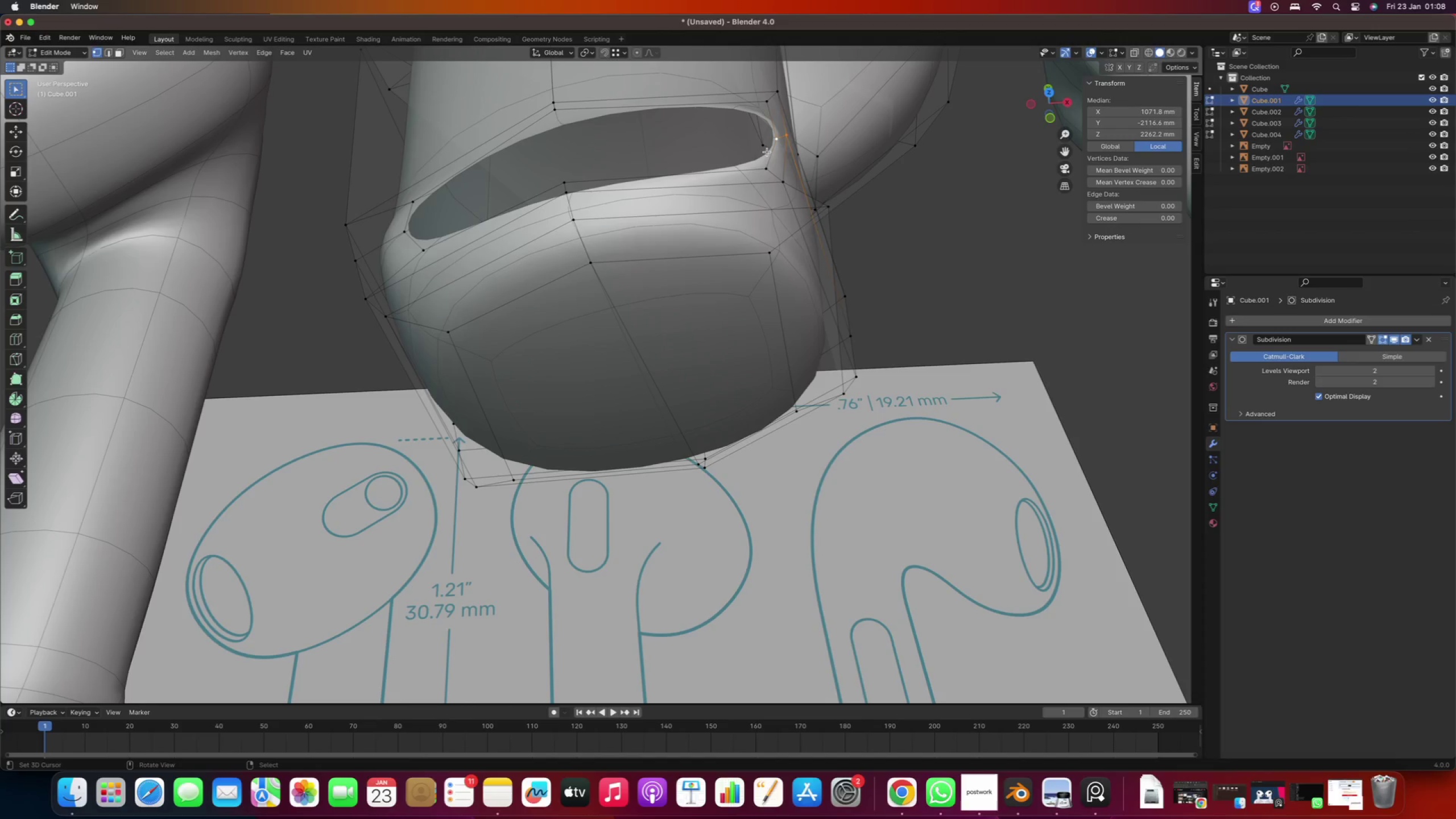 
type(gyx)
 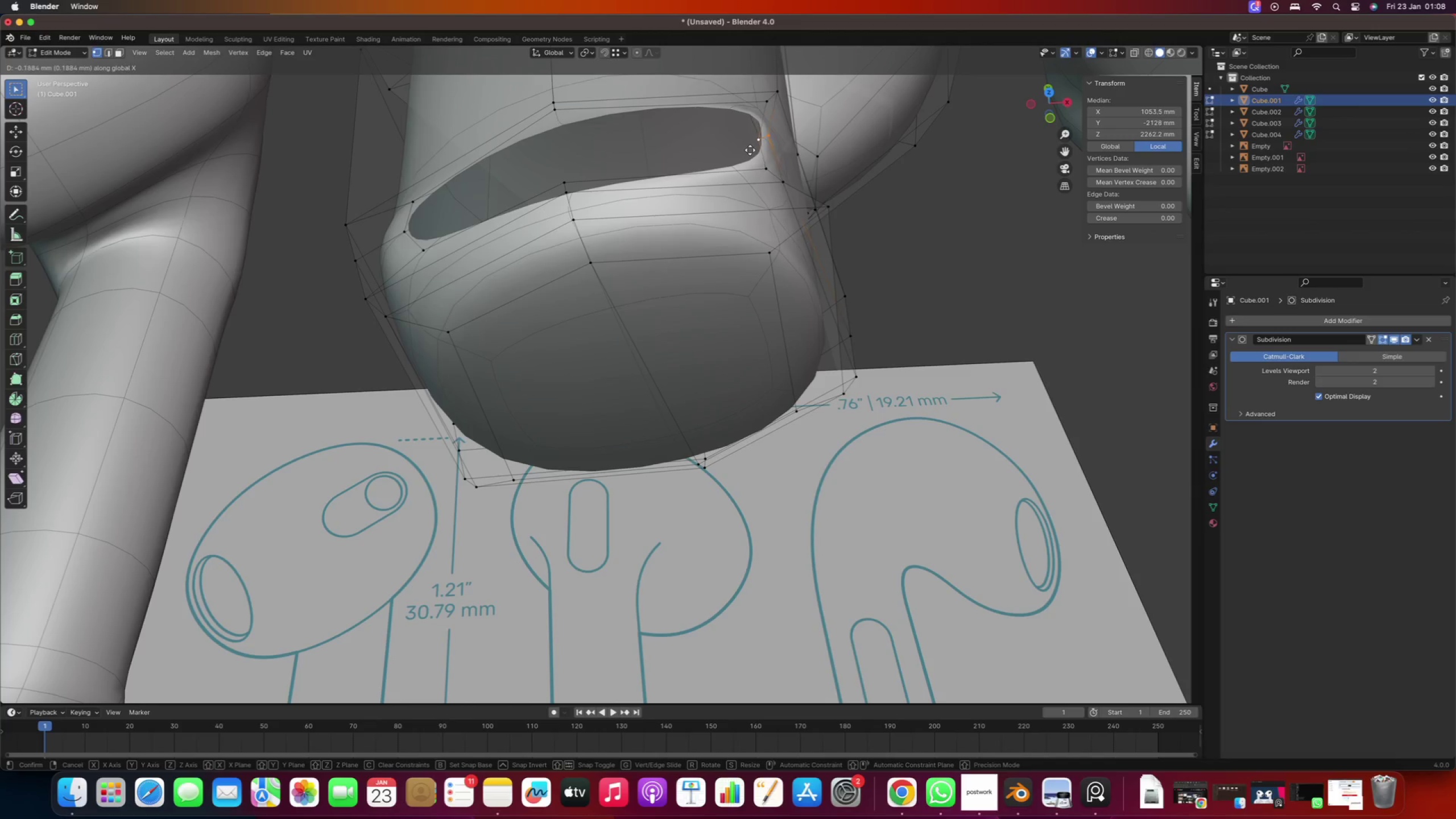 
scroll: coordinate [719, 162], scroll_direction: down, amount: 2.0
 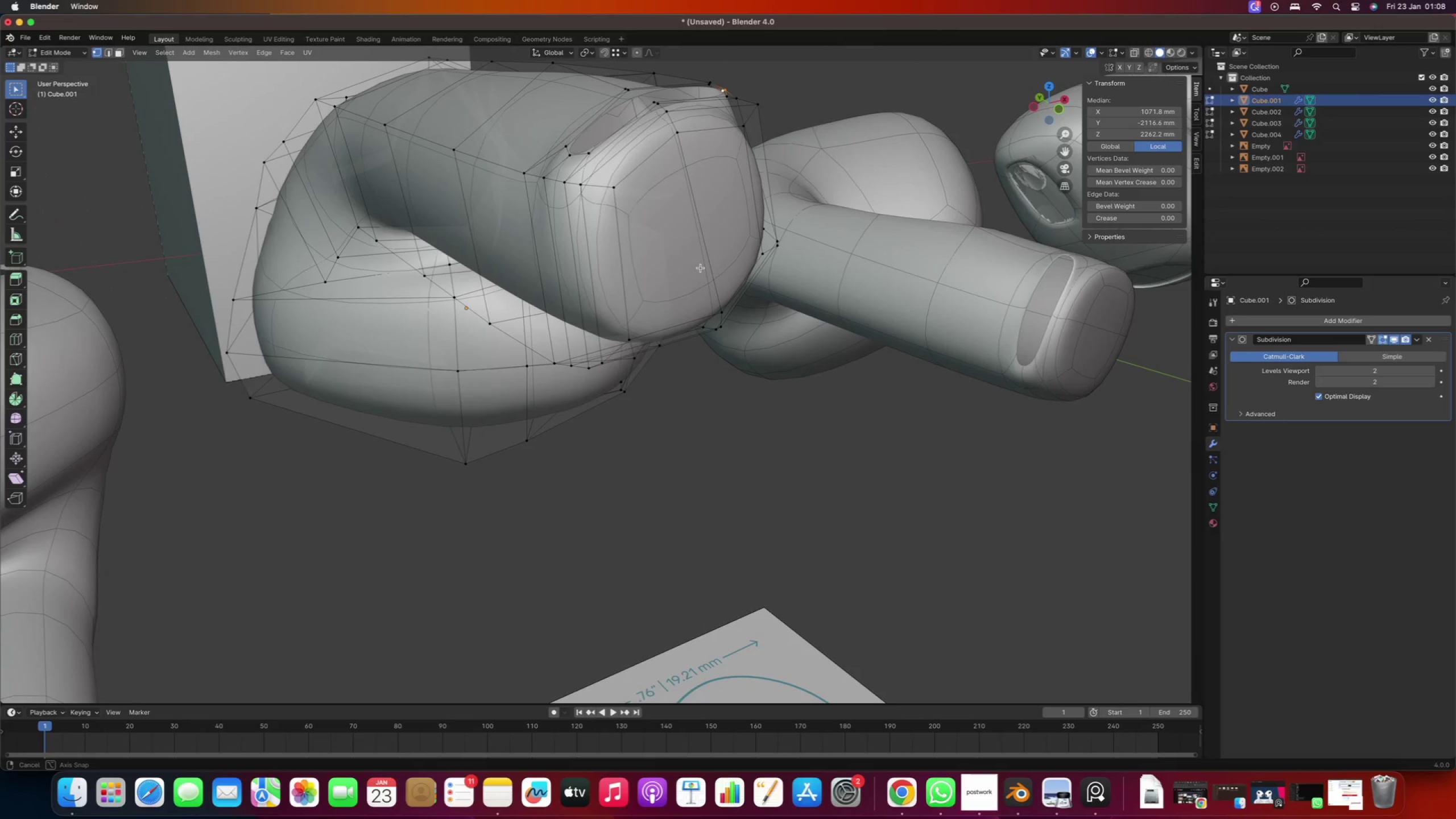 
wait(7.47)
 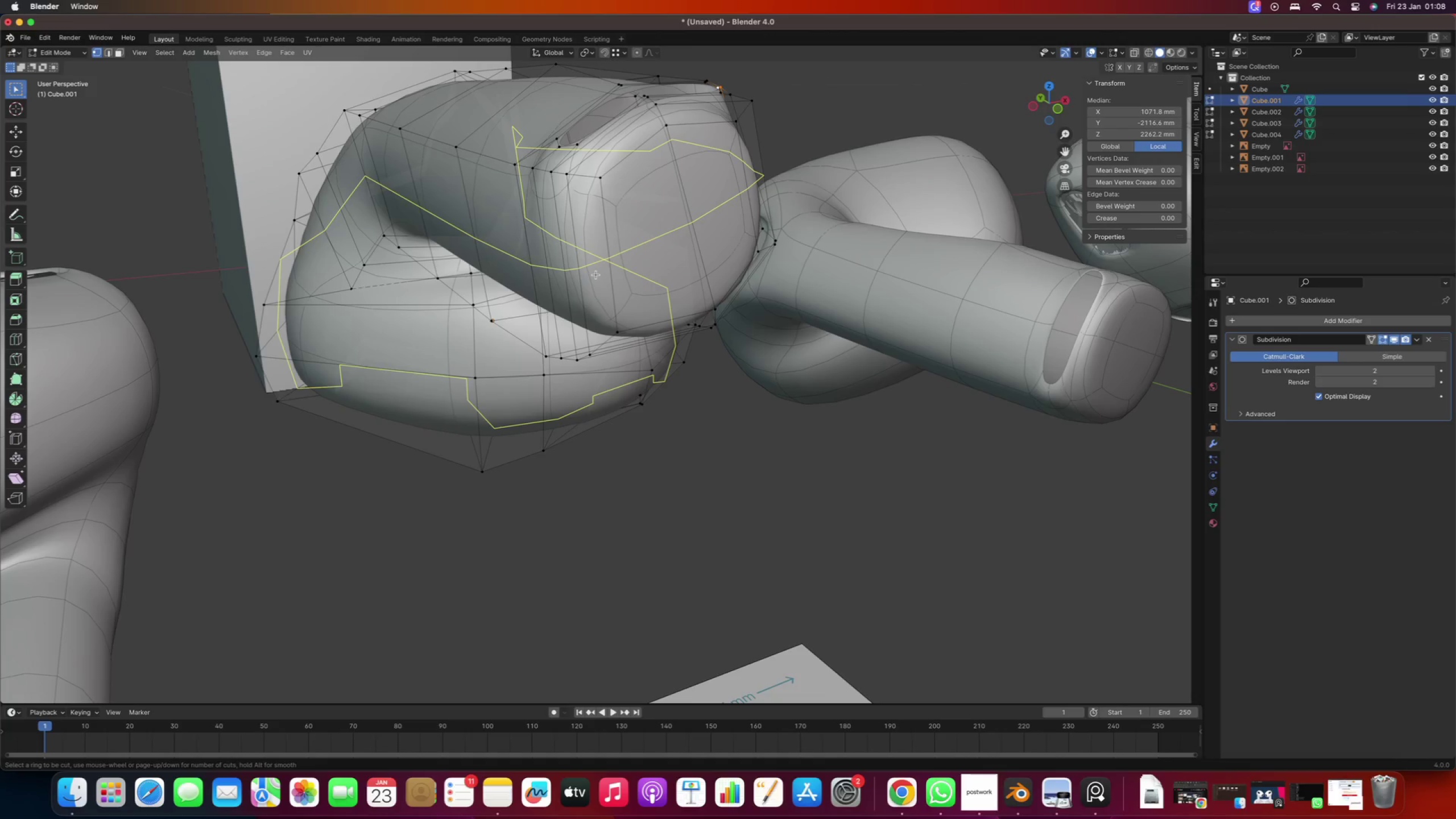 
key(Control+R)
 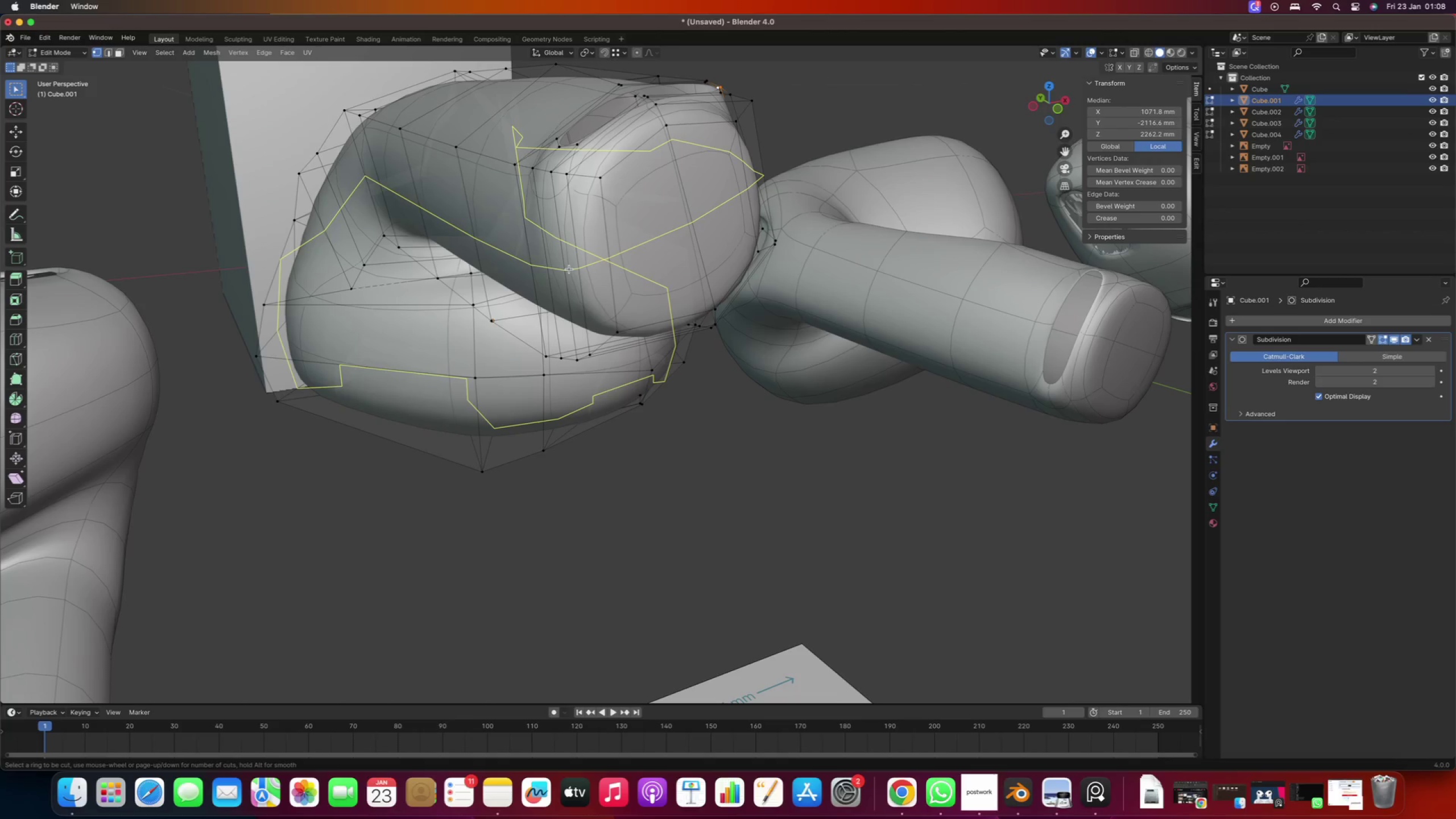 
left_click([569, 269])
 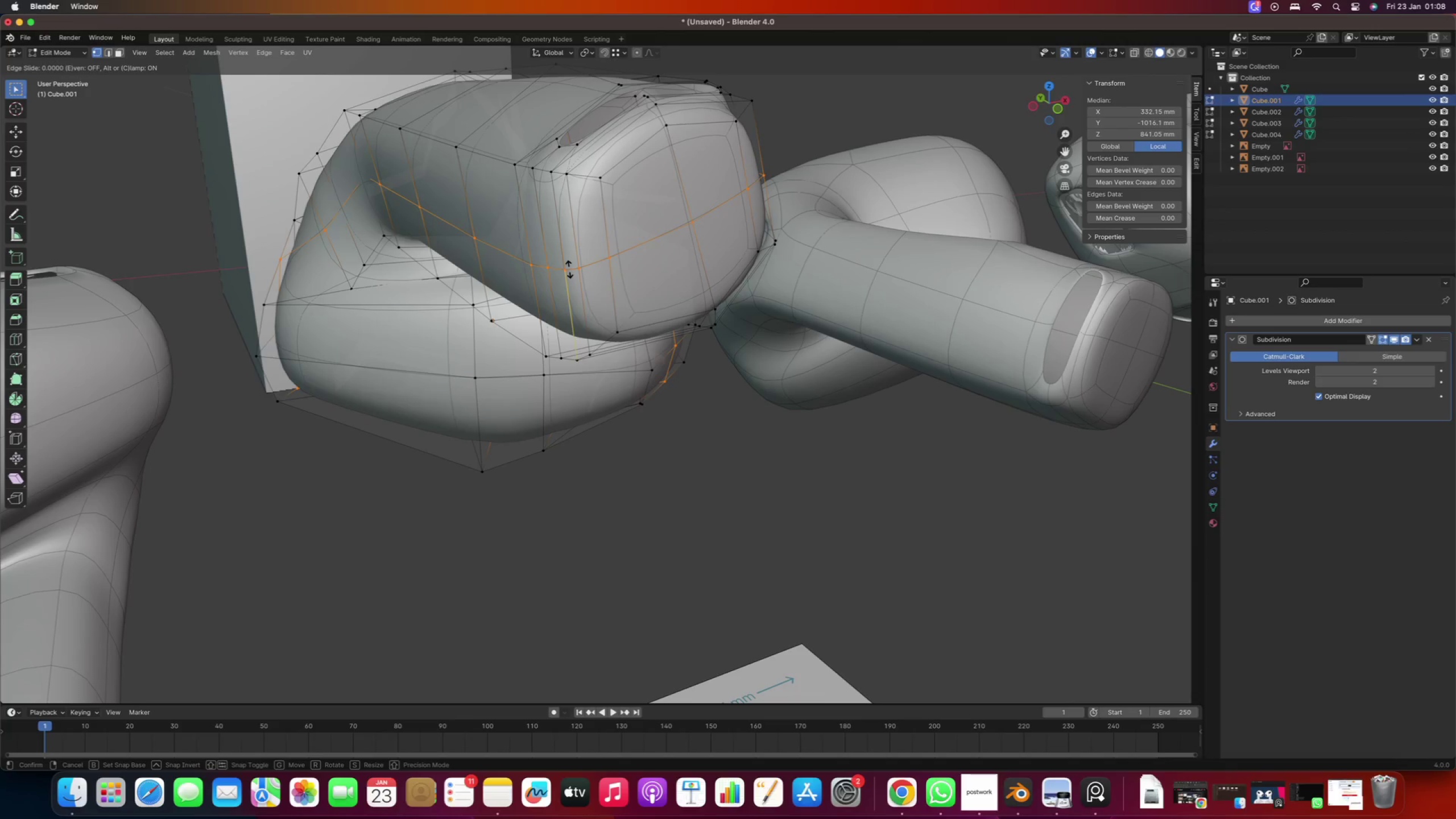 
left_click([569, 269])
 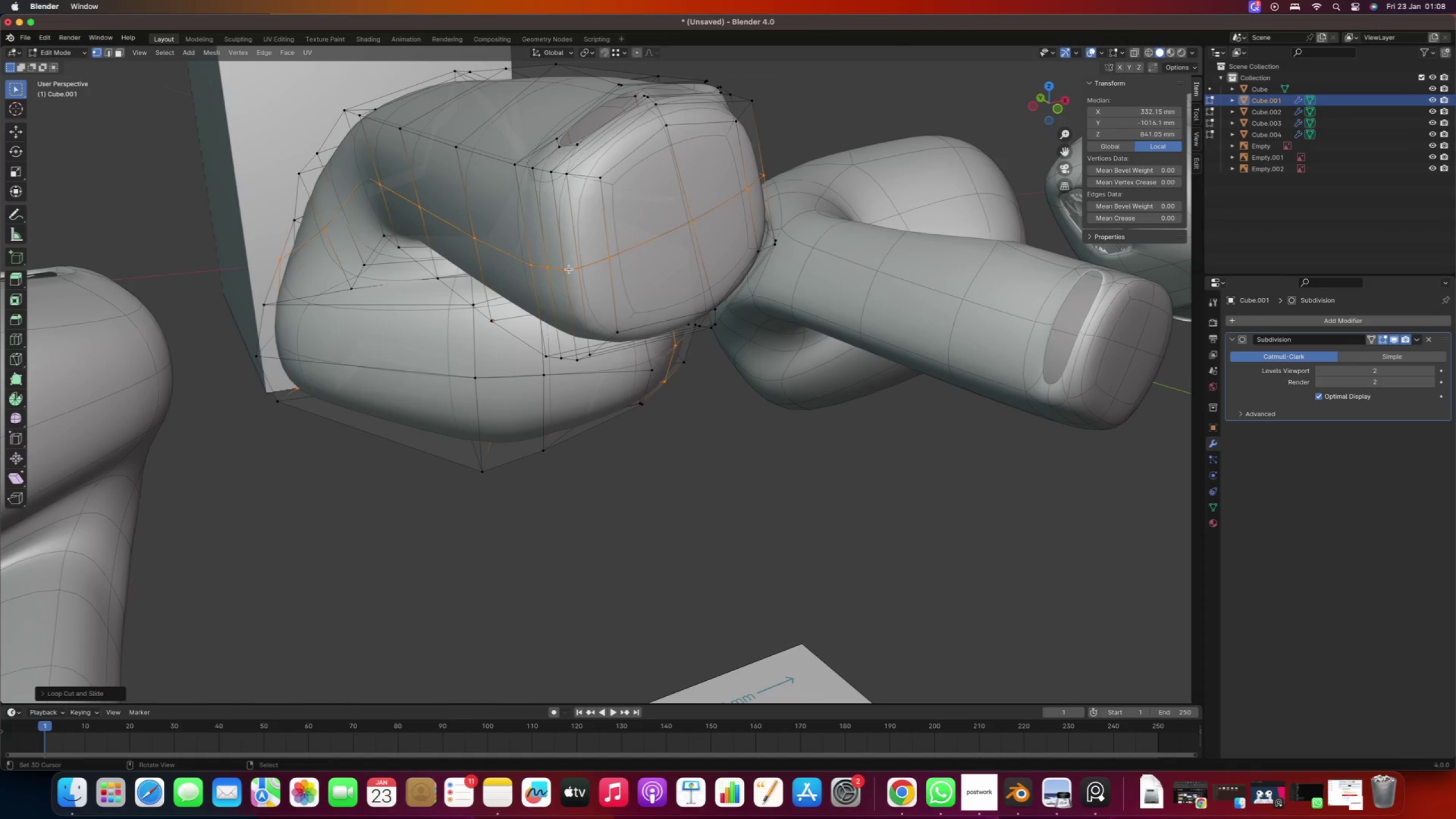 
right_click([569, 269])
 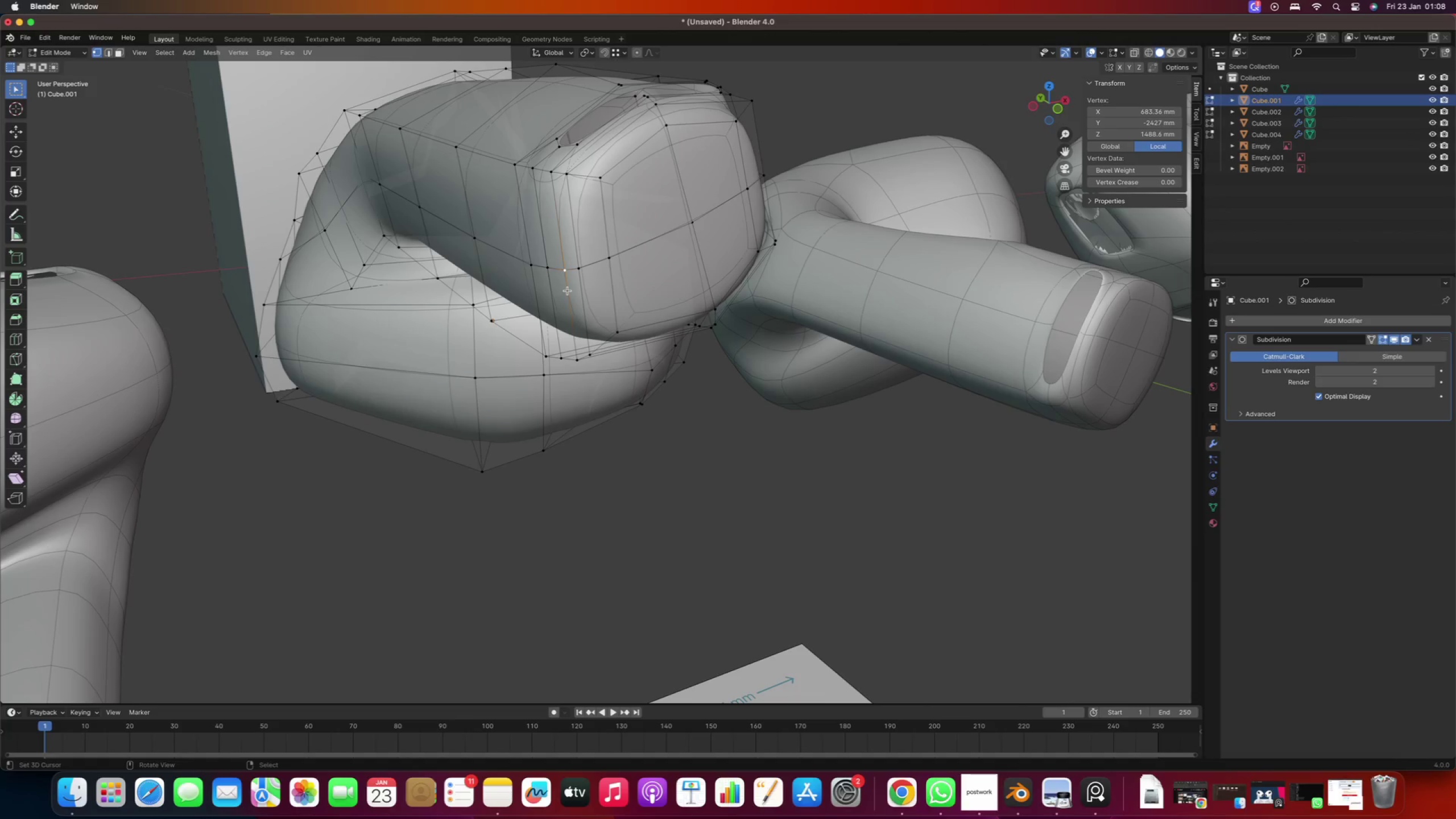 
key(Control+Z)
 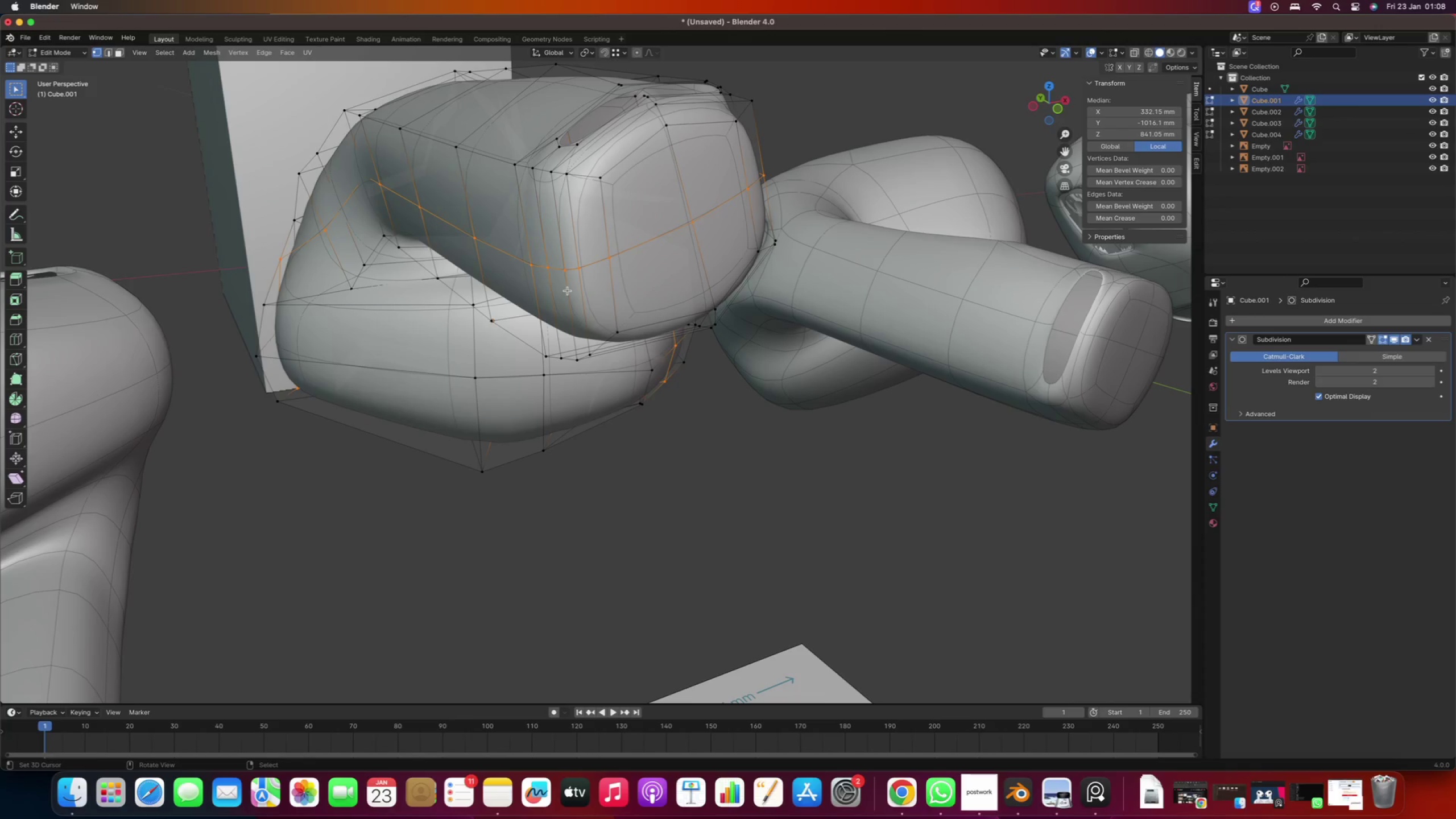 
key(S)
 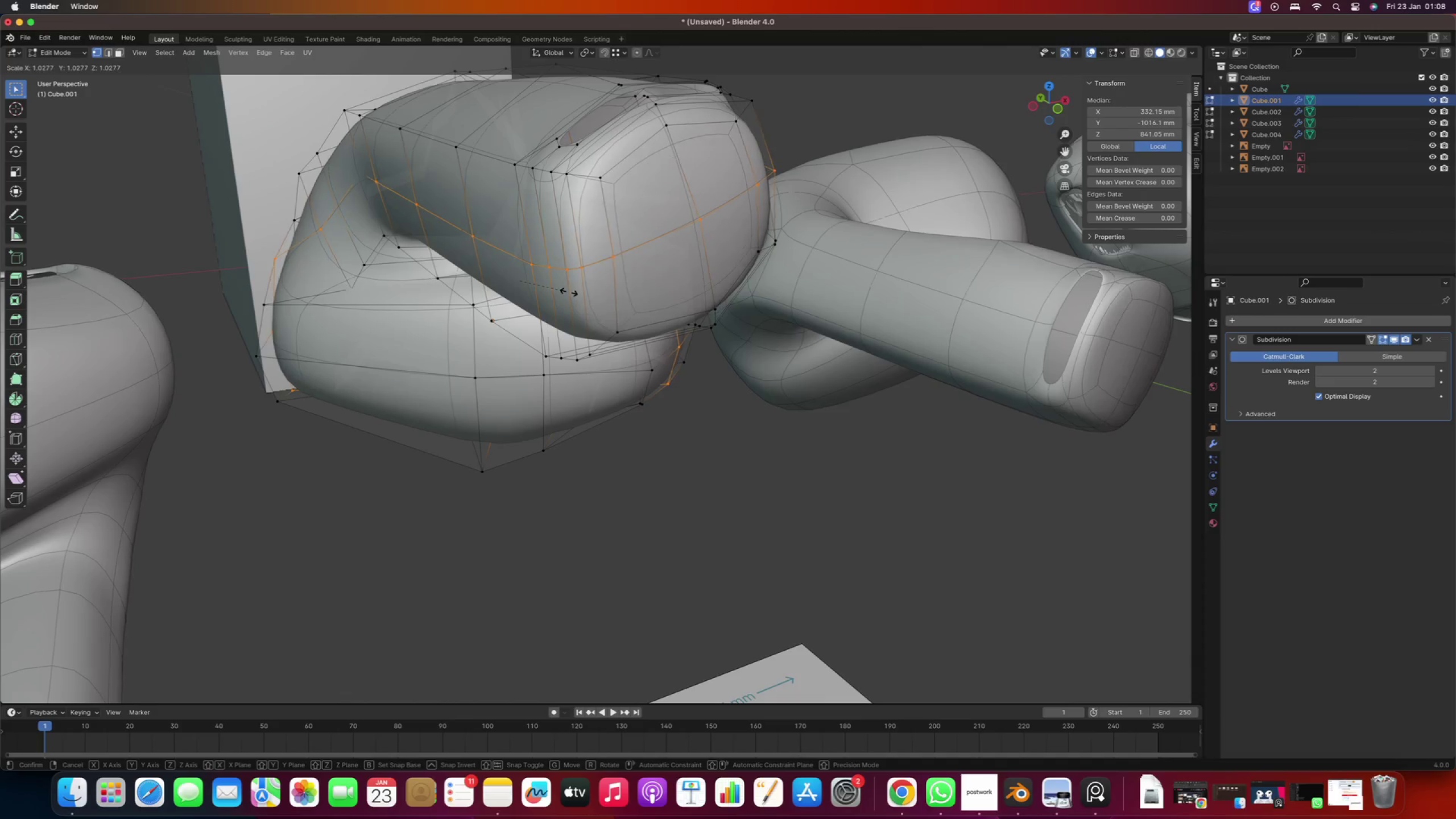 
wait(7.18)
 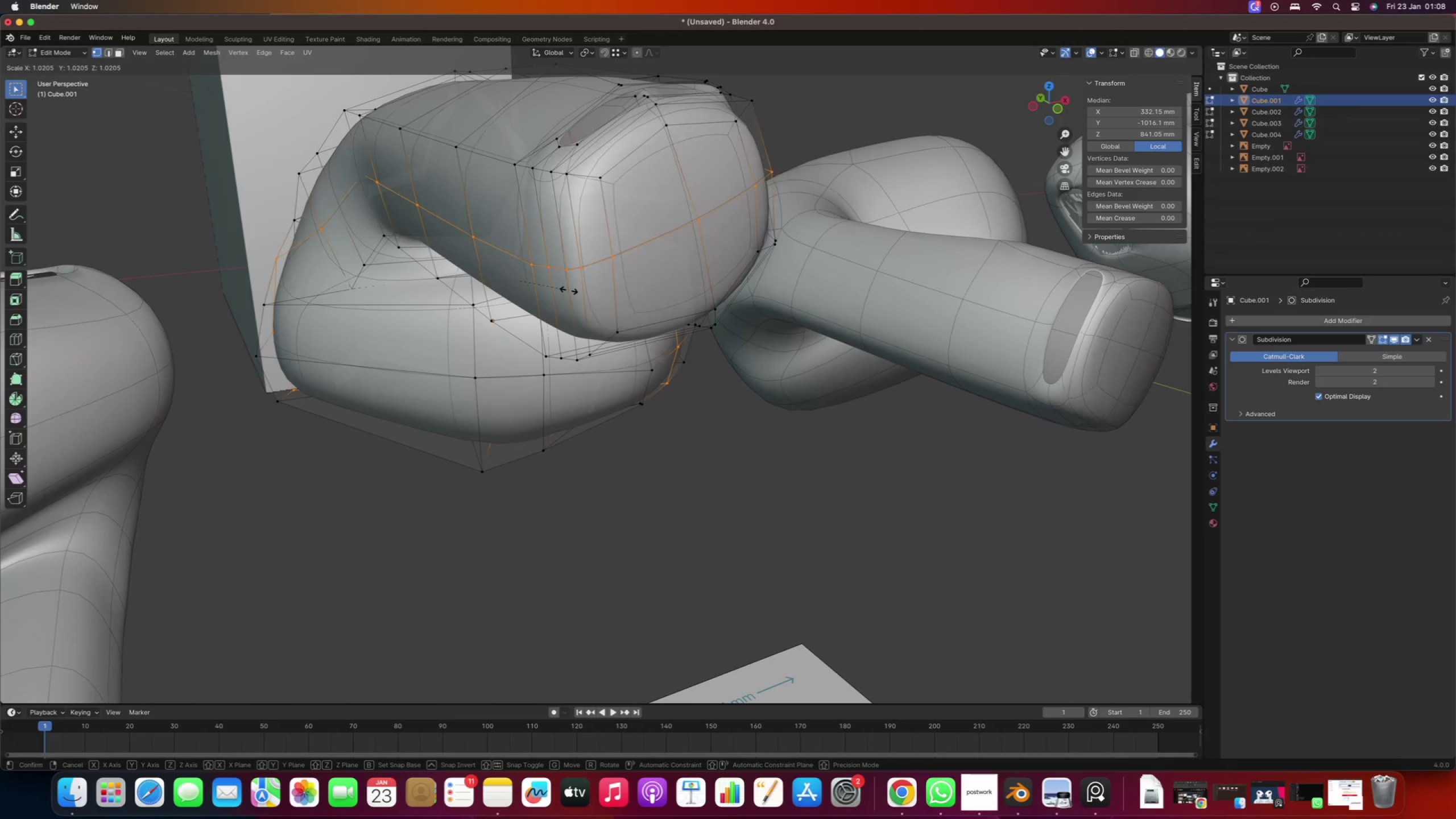 
left_click([569, 292])
 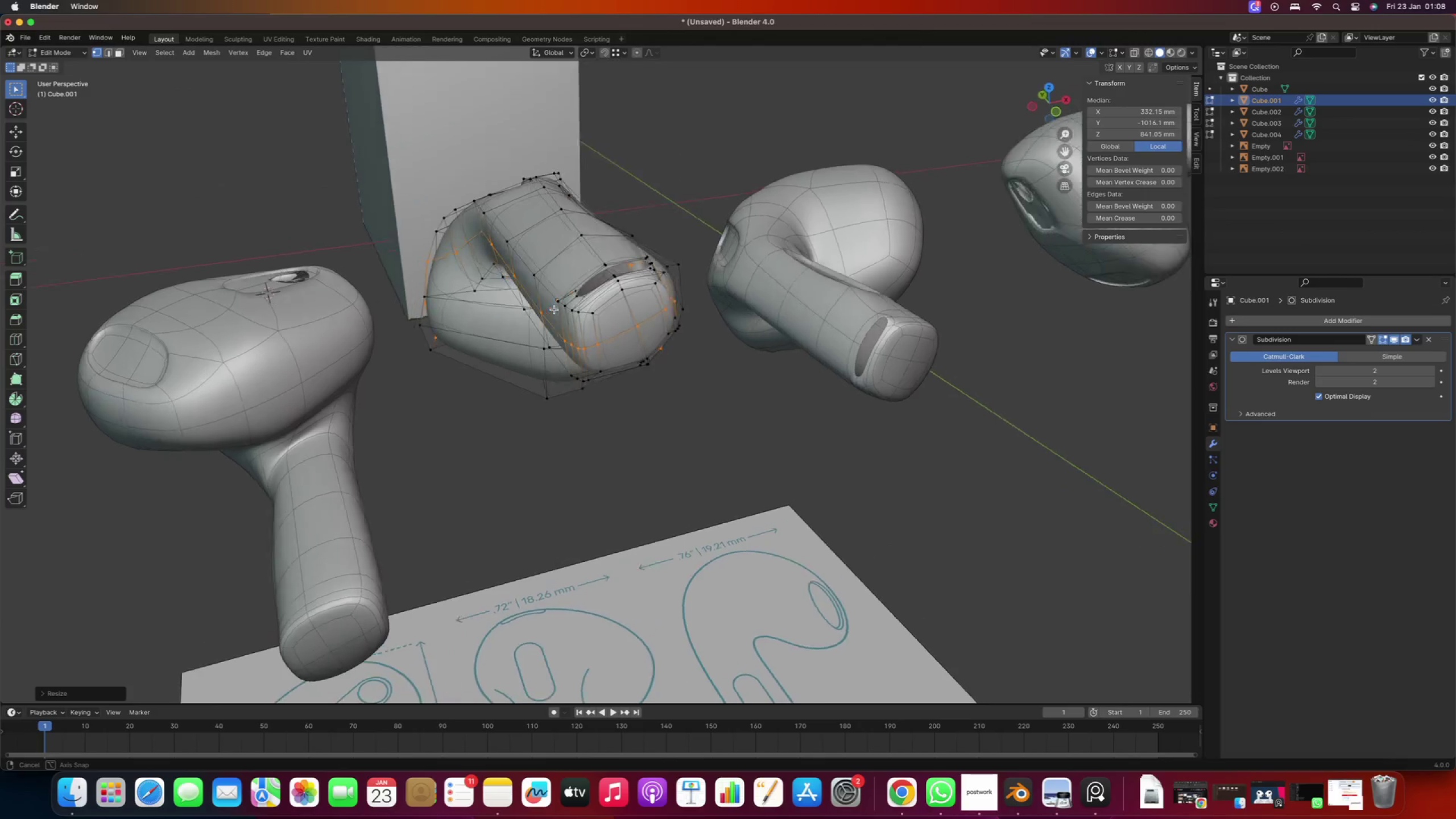 
scroll: coordinate [570, 286], scroll_direction: down, amount: 18.0
 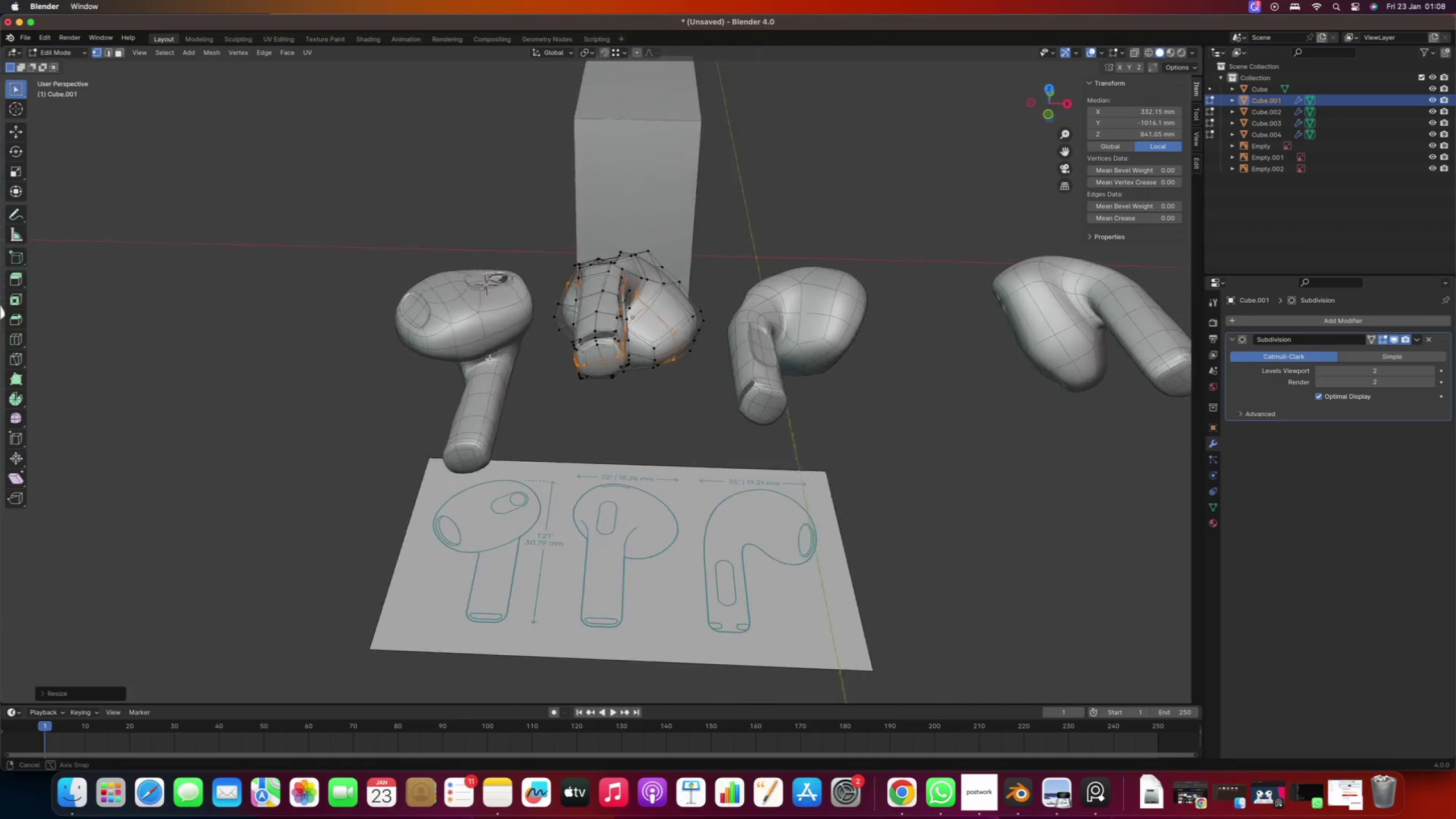 
key(Tab)
 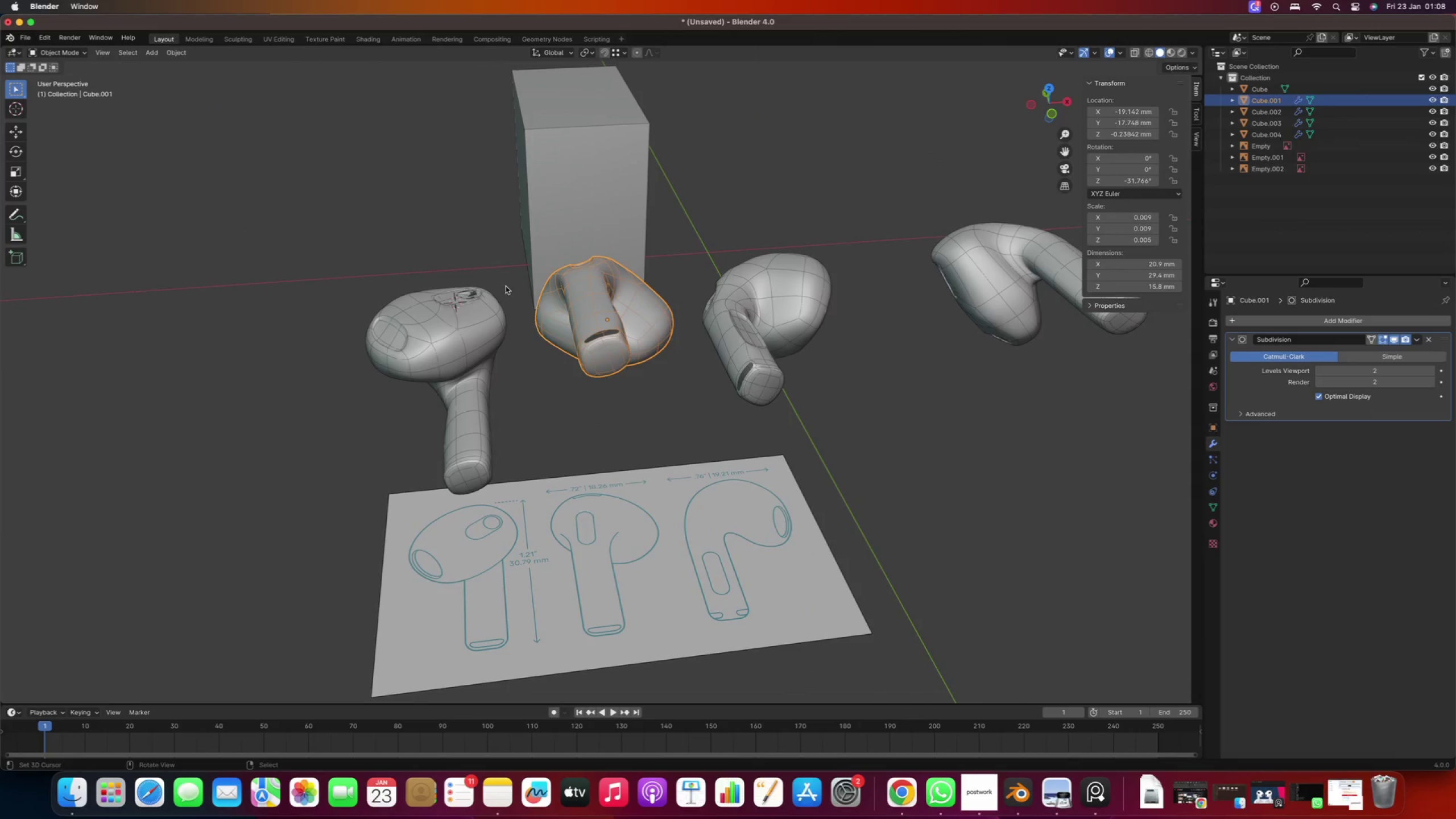 
scroll: coordinate [540, 361], scroll_direction: down, amount: 16.0
 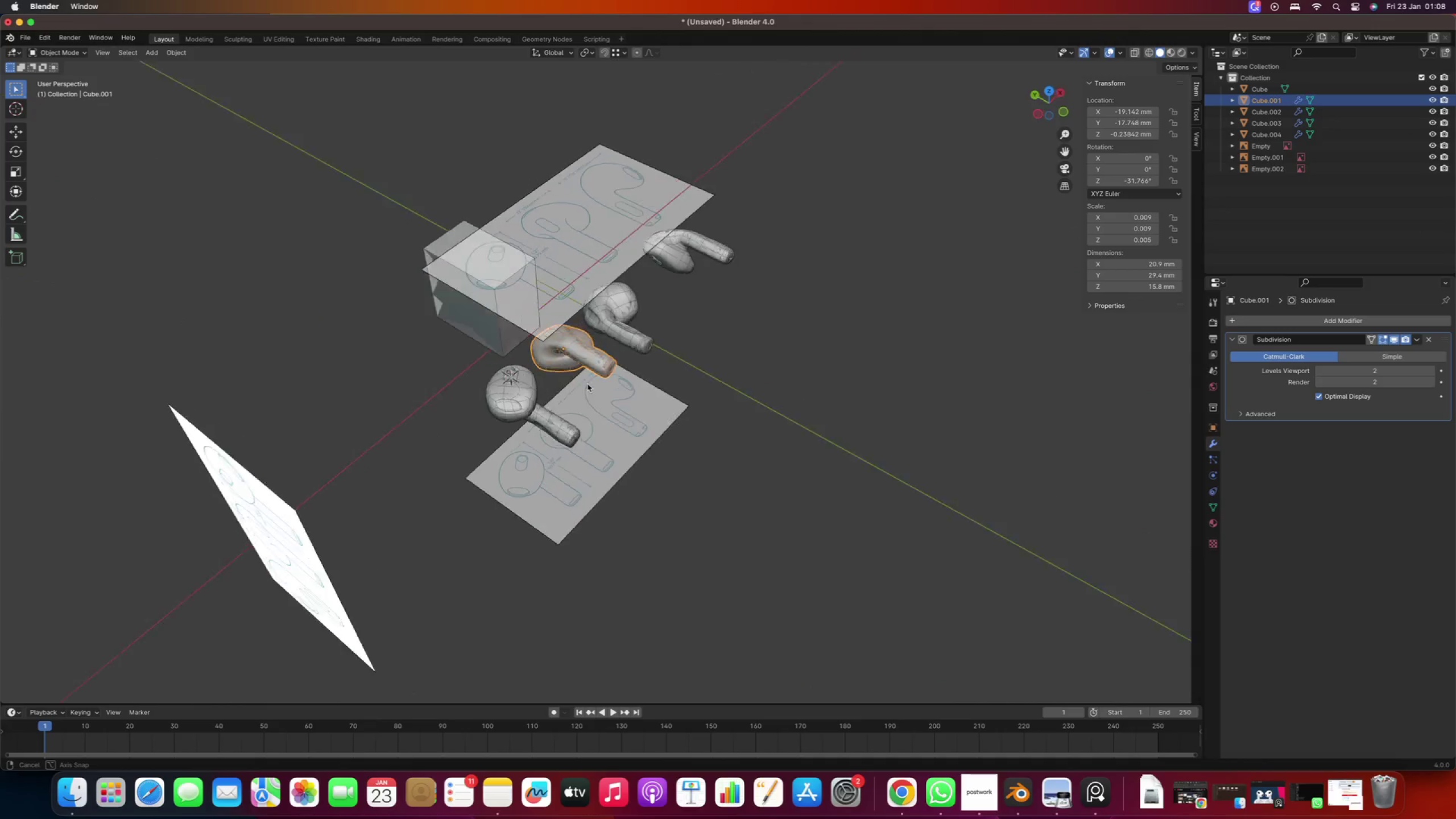 
scroll: coordinate [613, 297], scroll_direction: up, amount: 27.0
 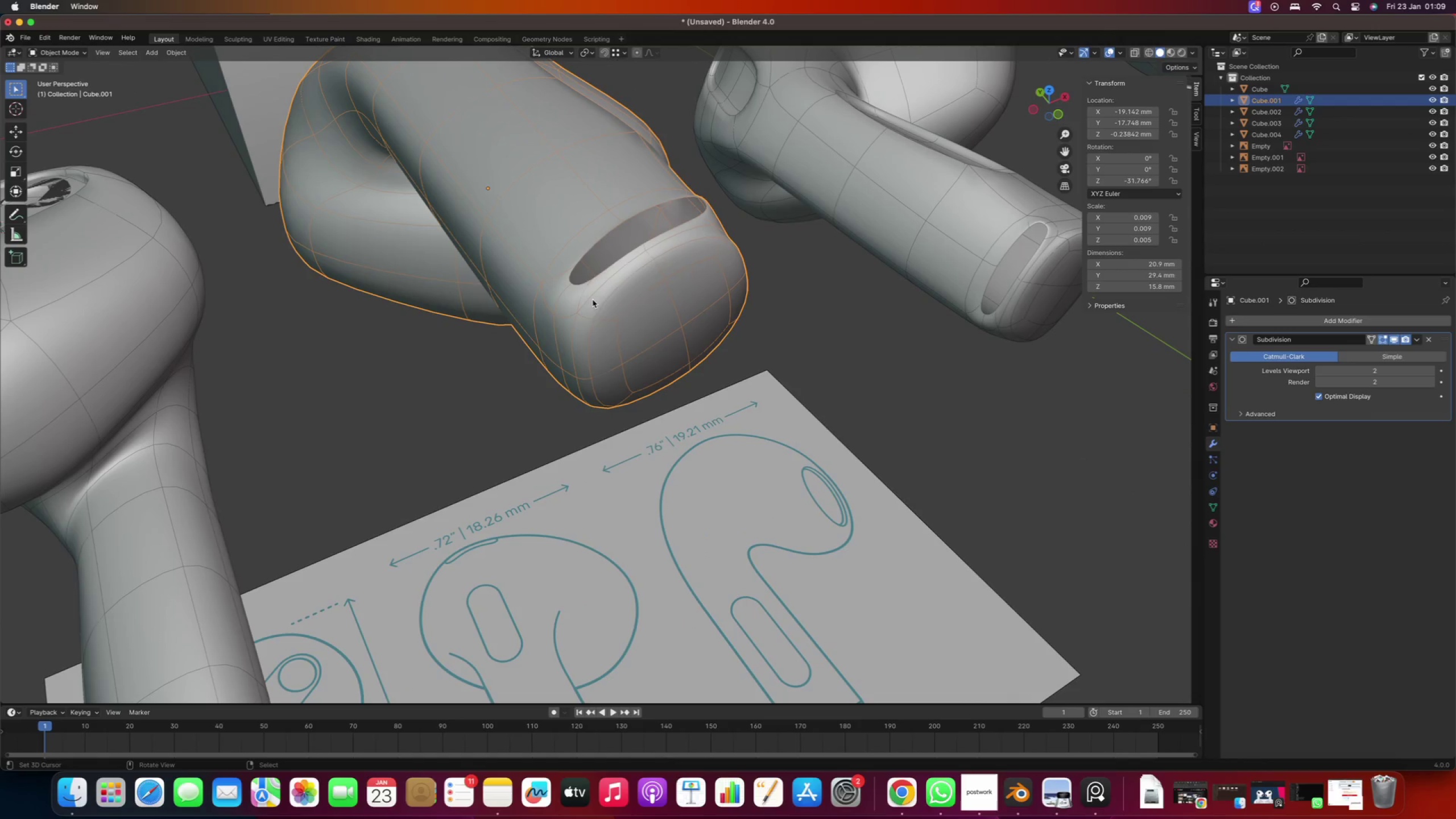 
key(Numpad7)
 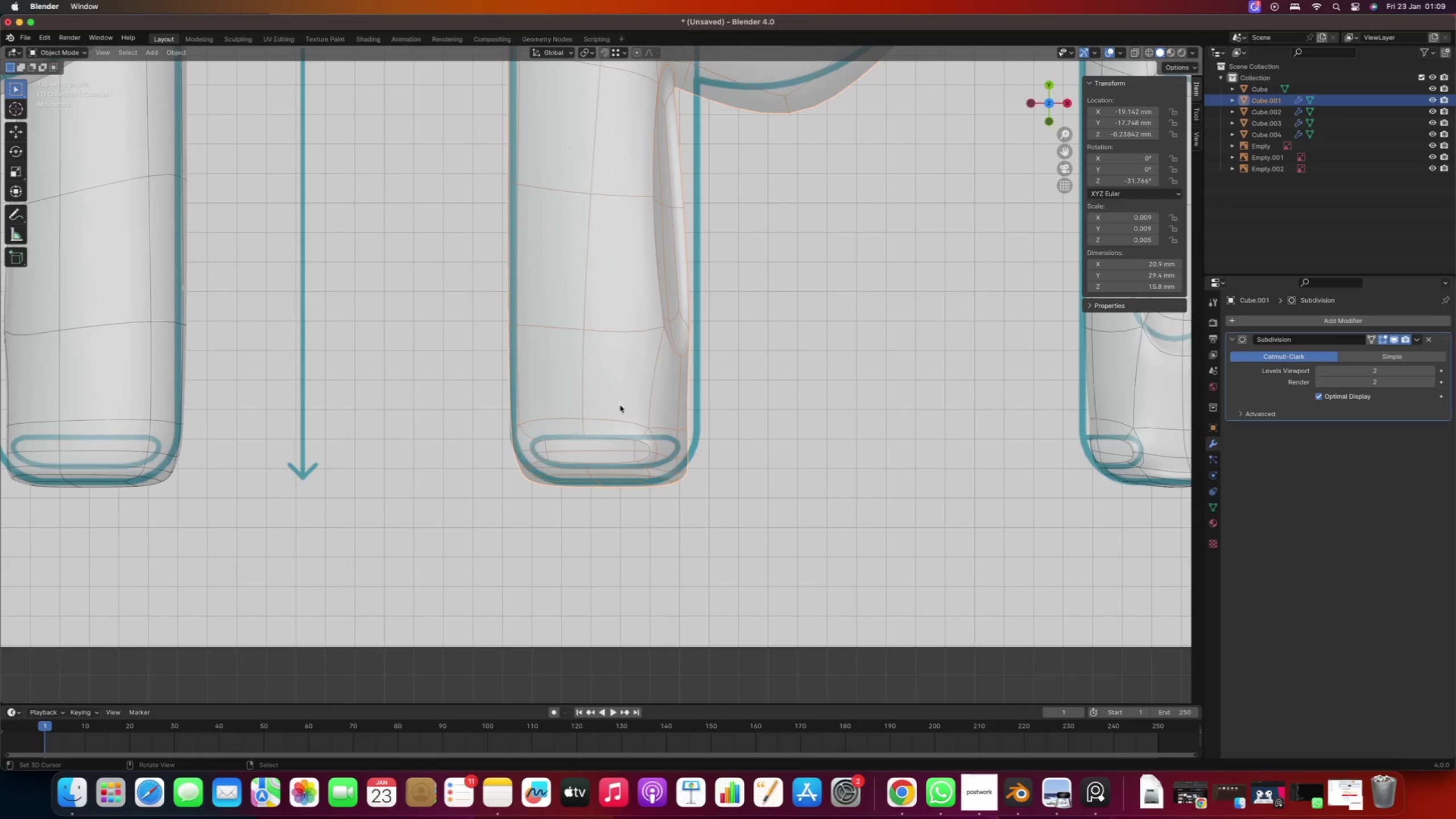 
scroll: coordinate [578, 454], scroll_direction: down, amount: 41.0
 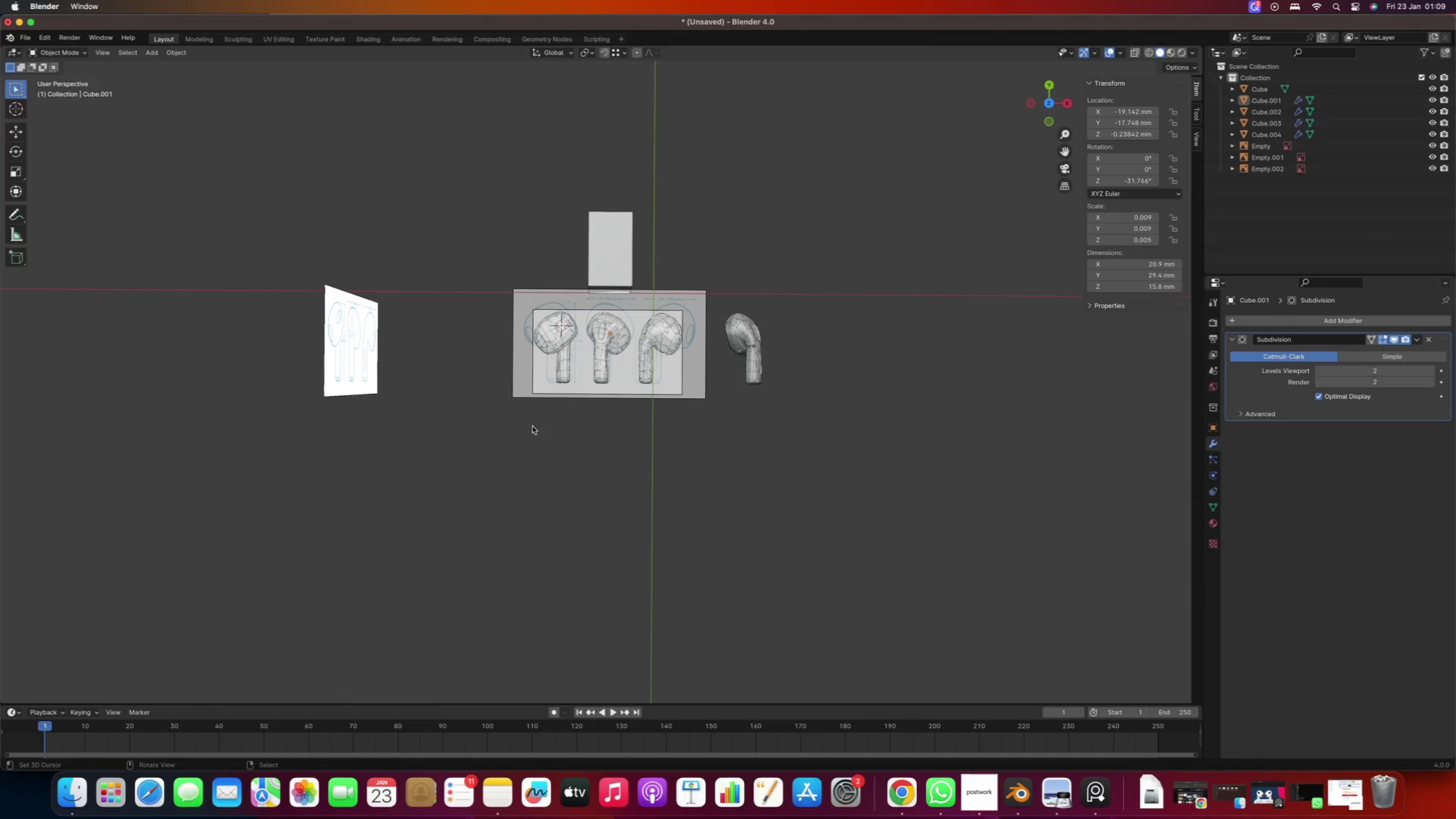 
scroll: coordinate [589, 382], scroll_direction: up, amount: 10.0
 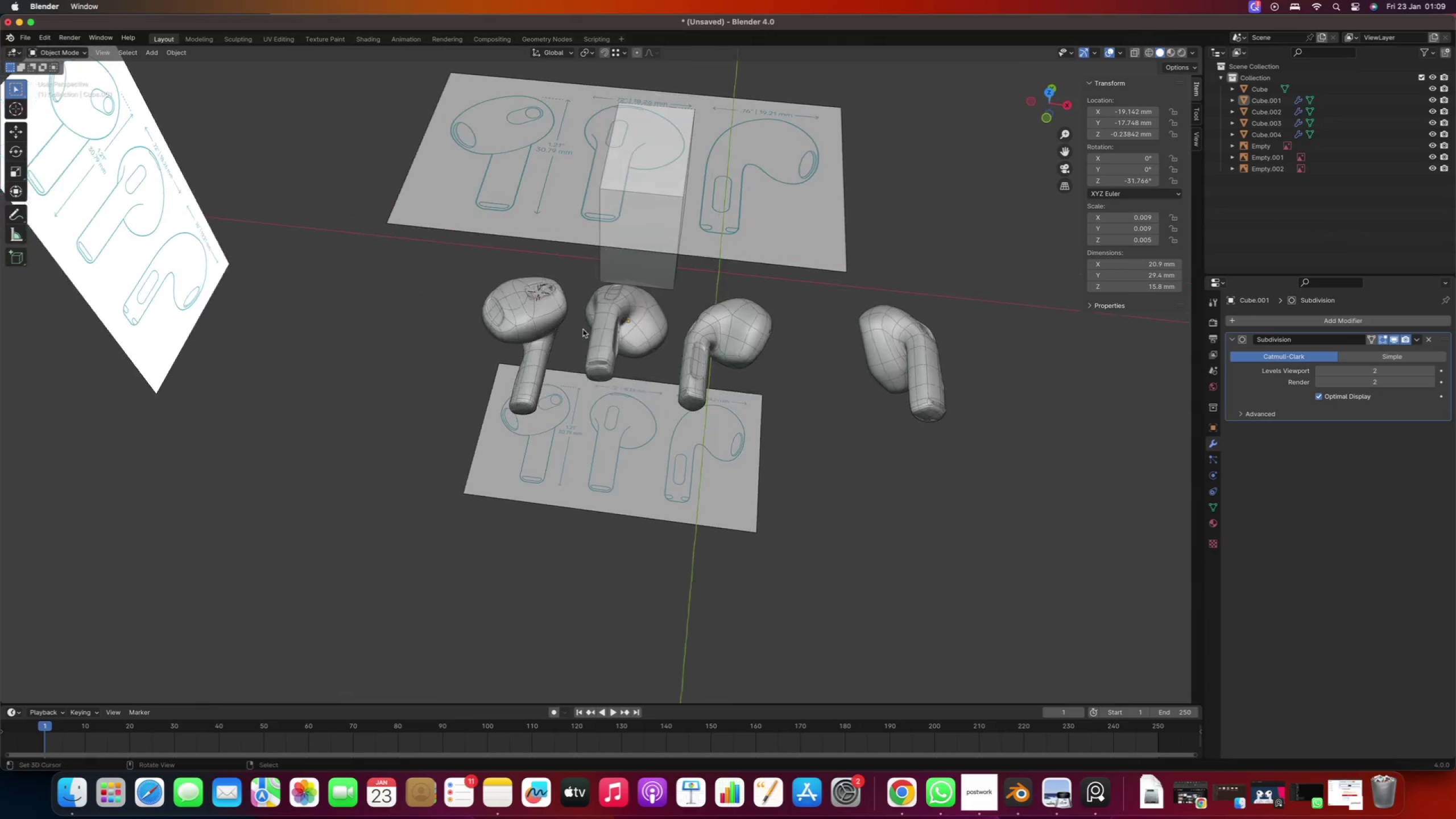 
right_click([600, 359])
 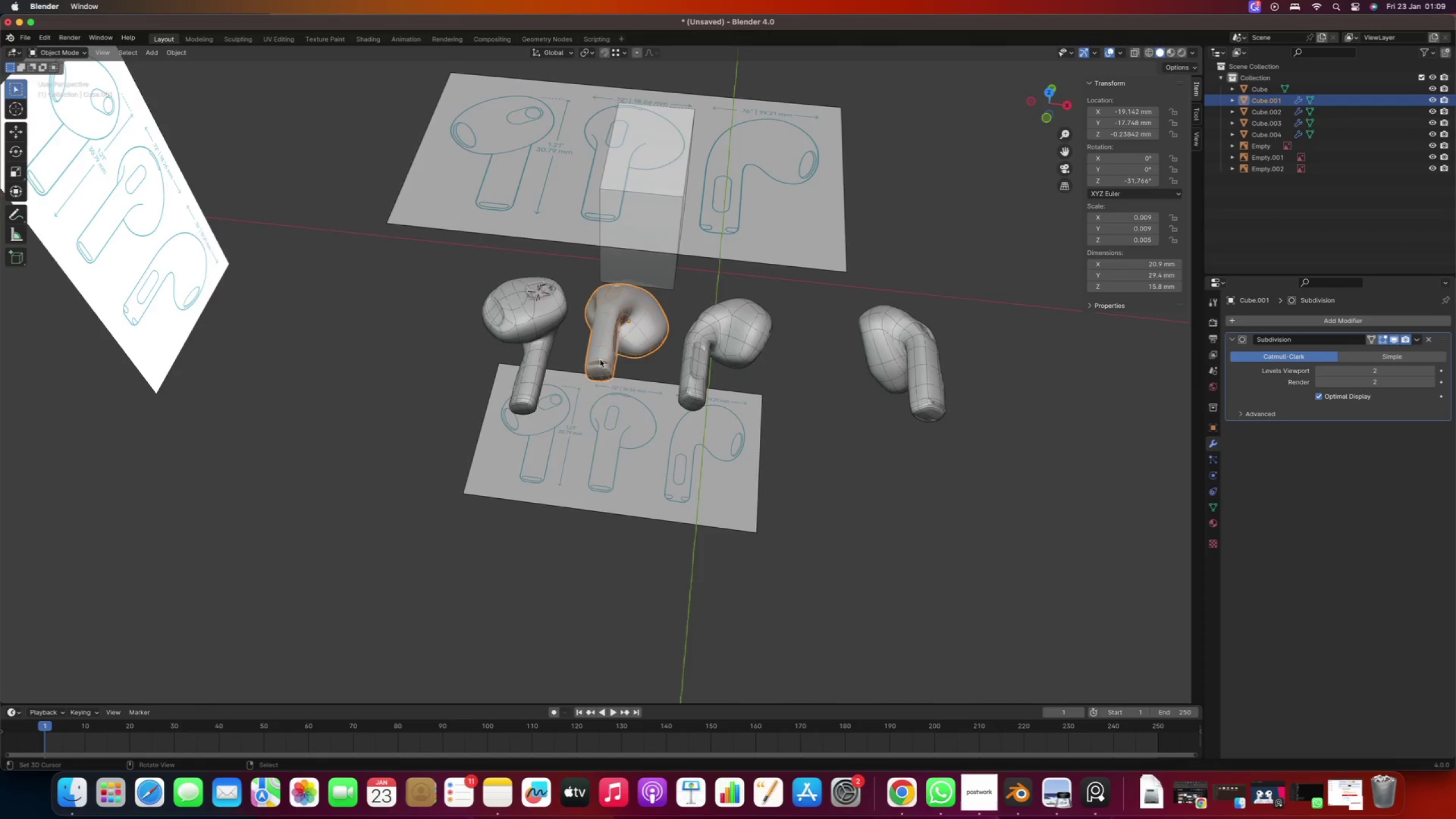 
key(Numpad7)
 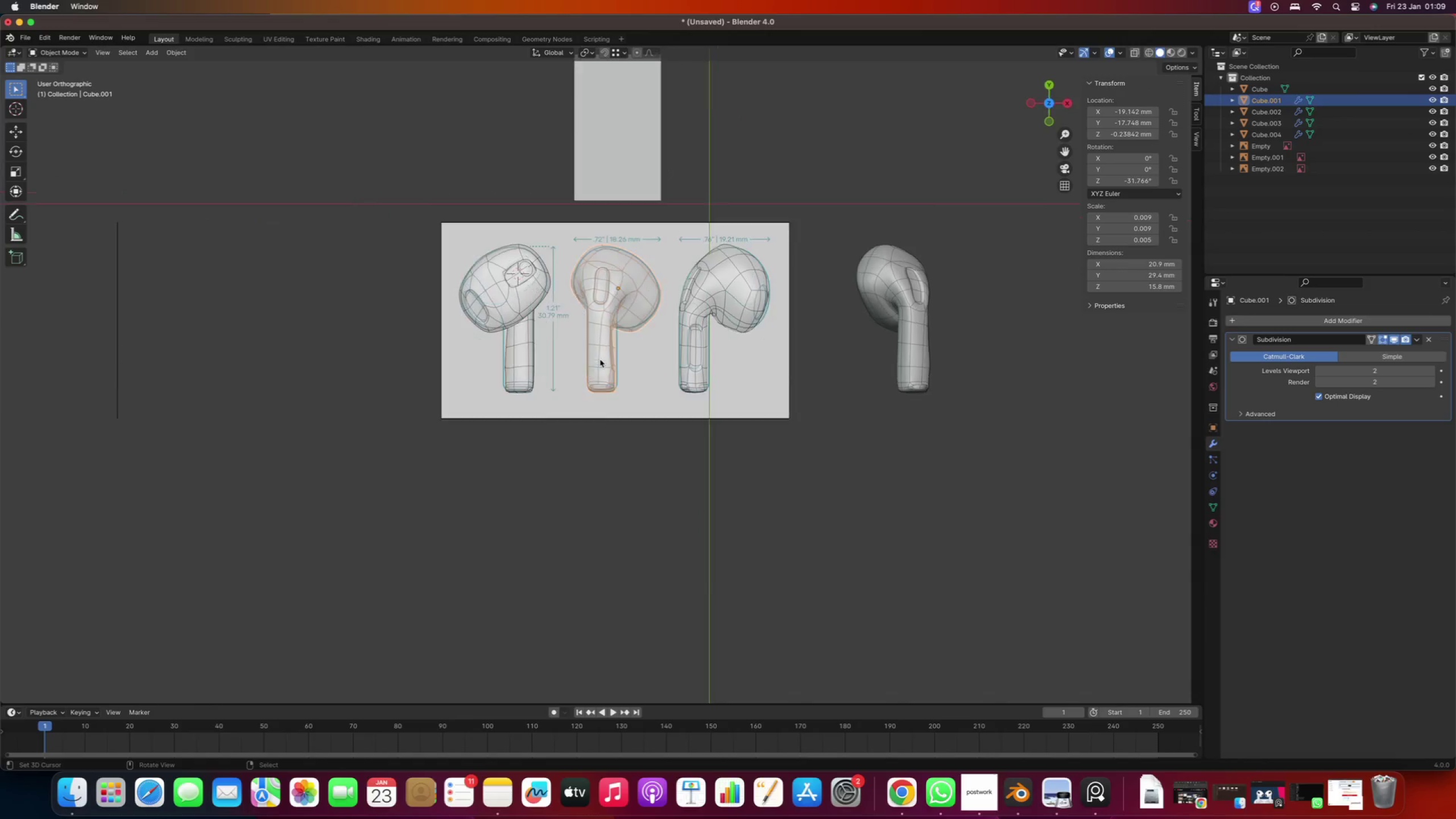 
hold_key(key=ShiftRight, duration=0.48)
 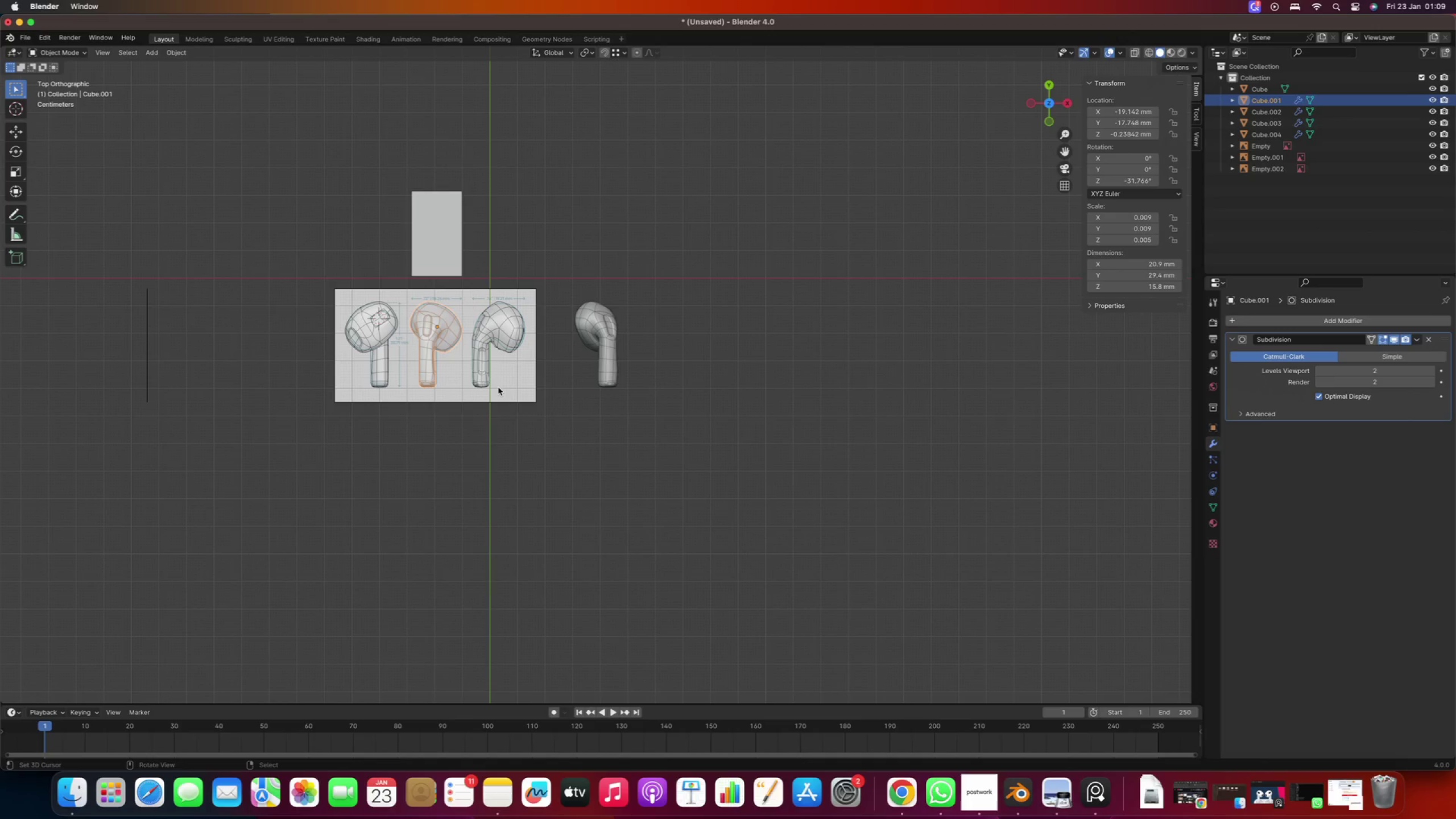 
scroll: coordinate [585, 364], scroll_direction: down, amount: 4.0
 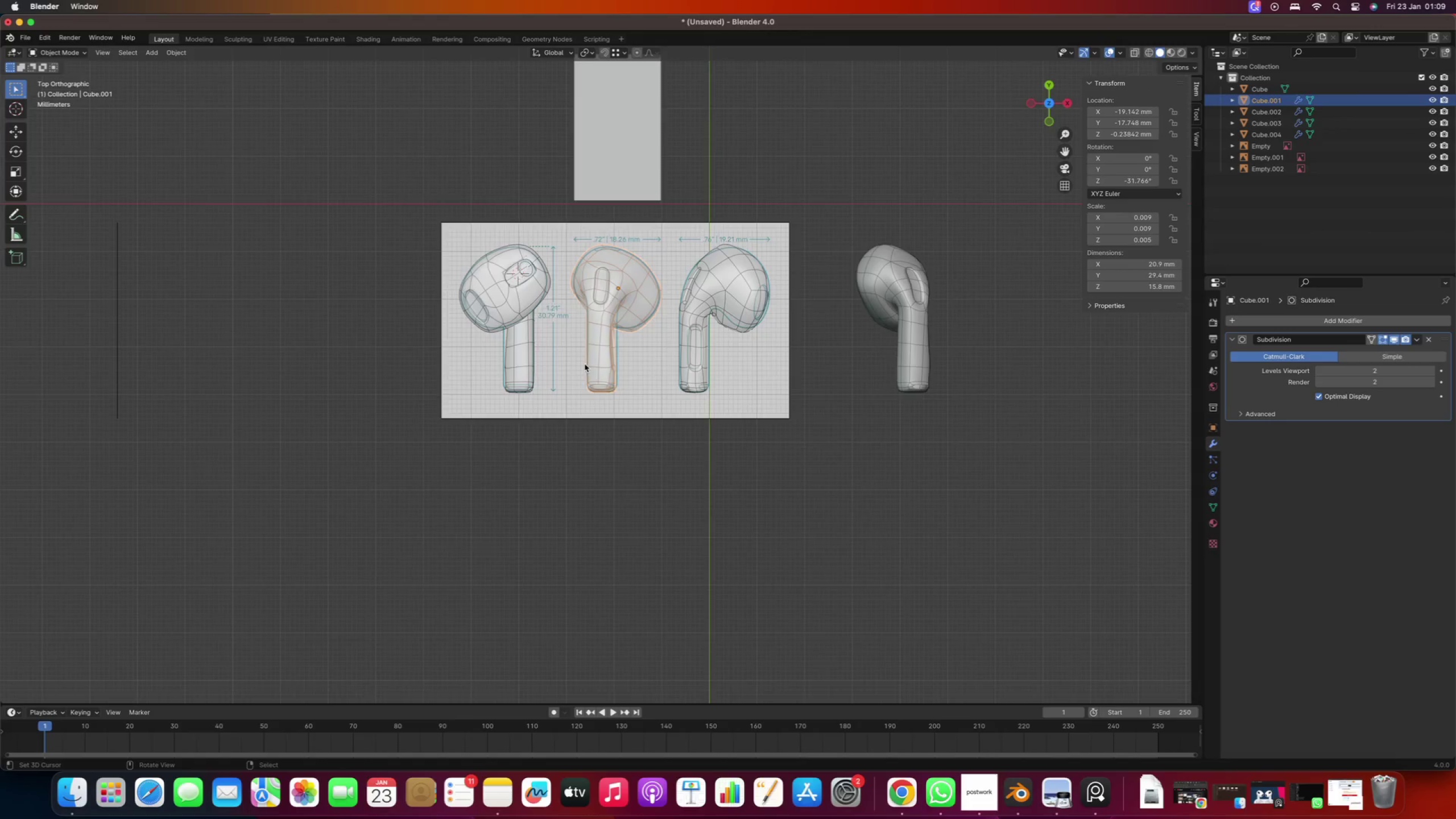 
type(gx)
 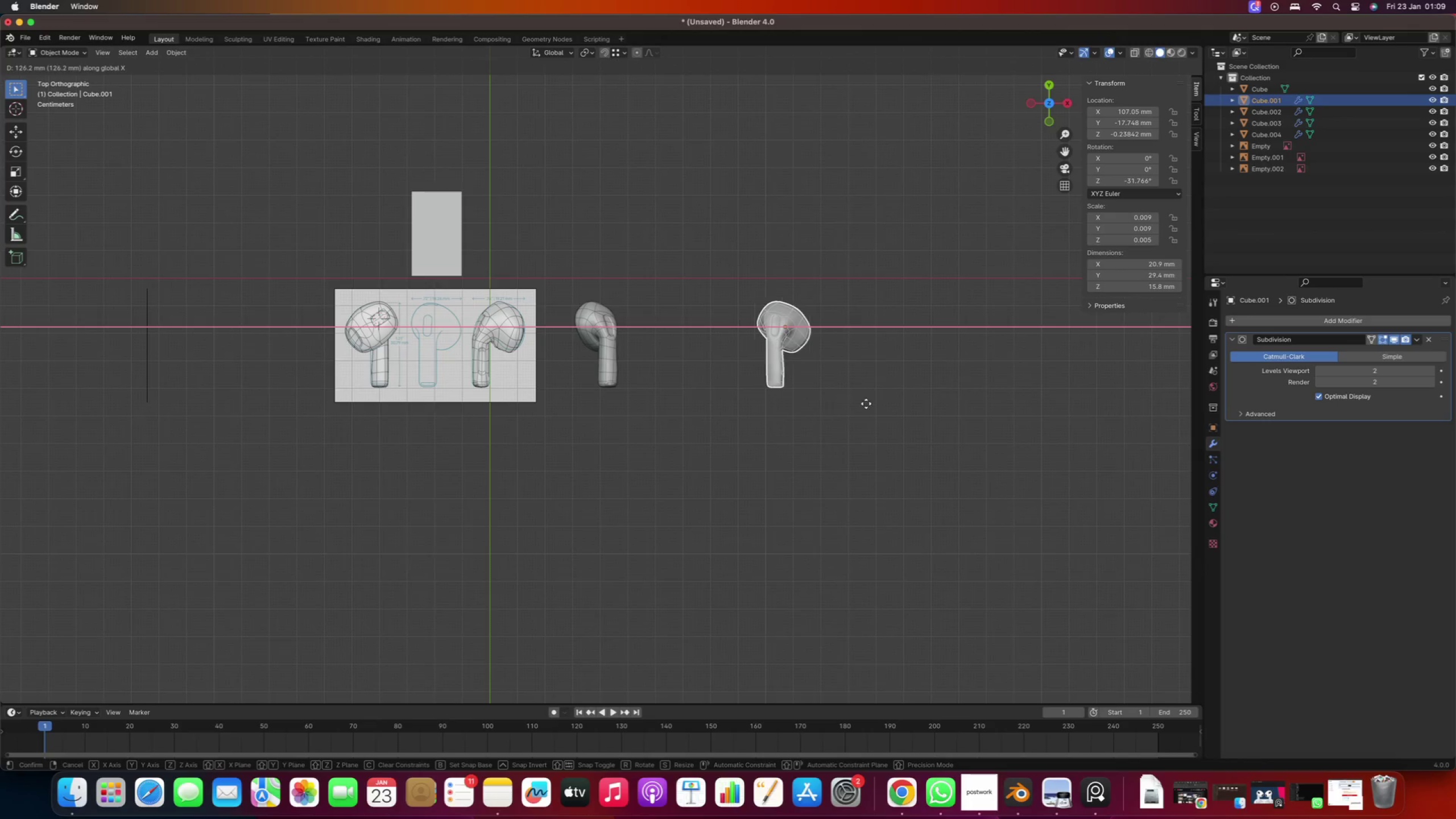 
left_click([899, 403])
 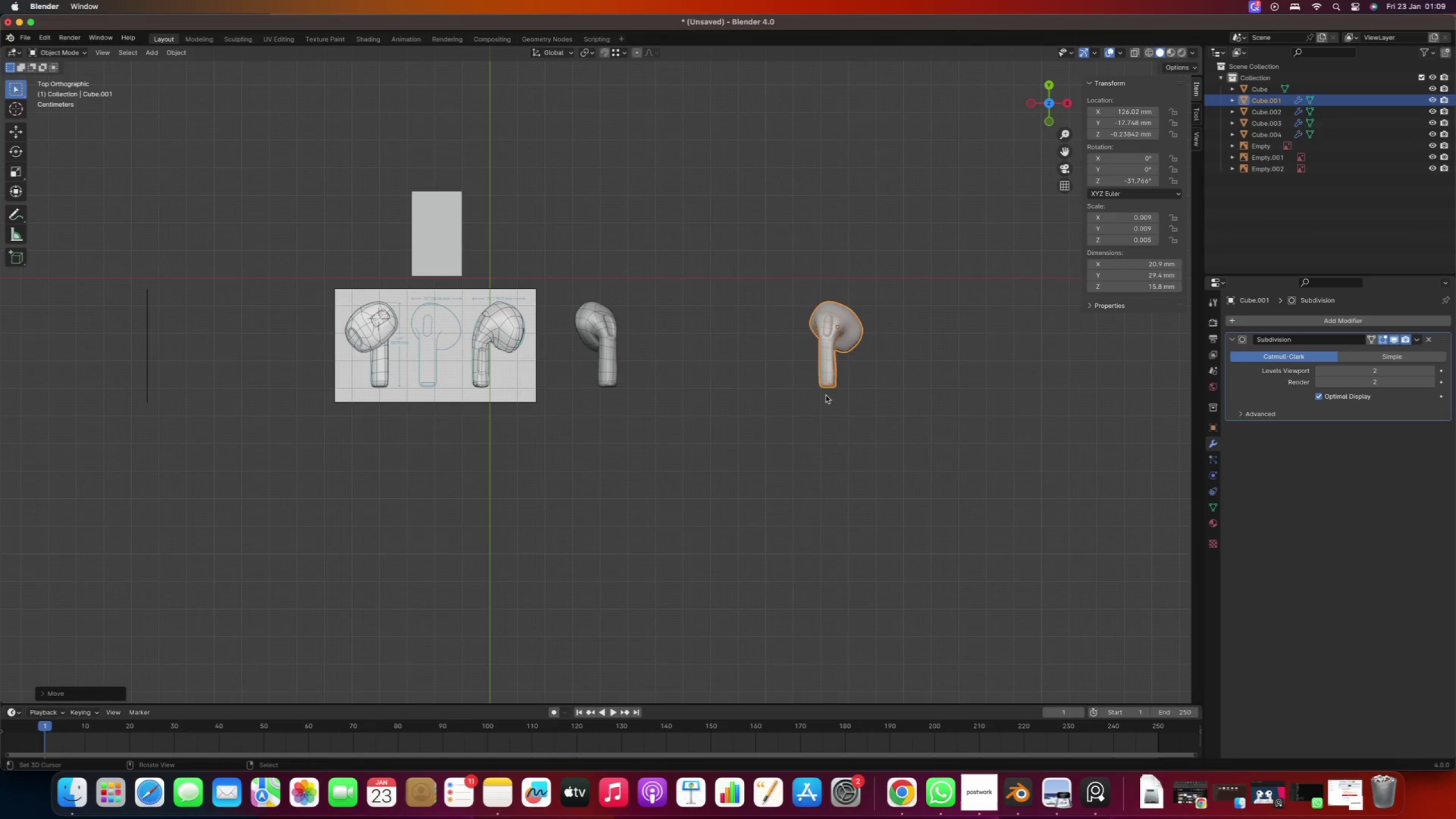 
hold_key(key=ShiftRight, duration=1.34)
 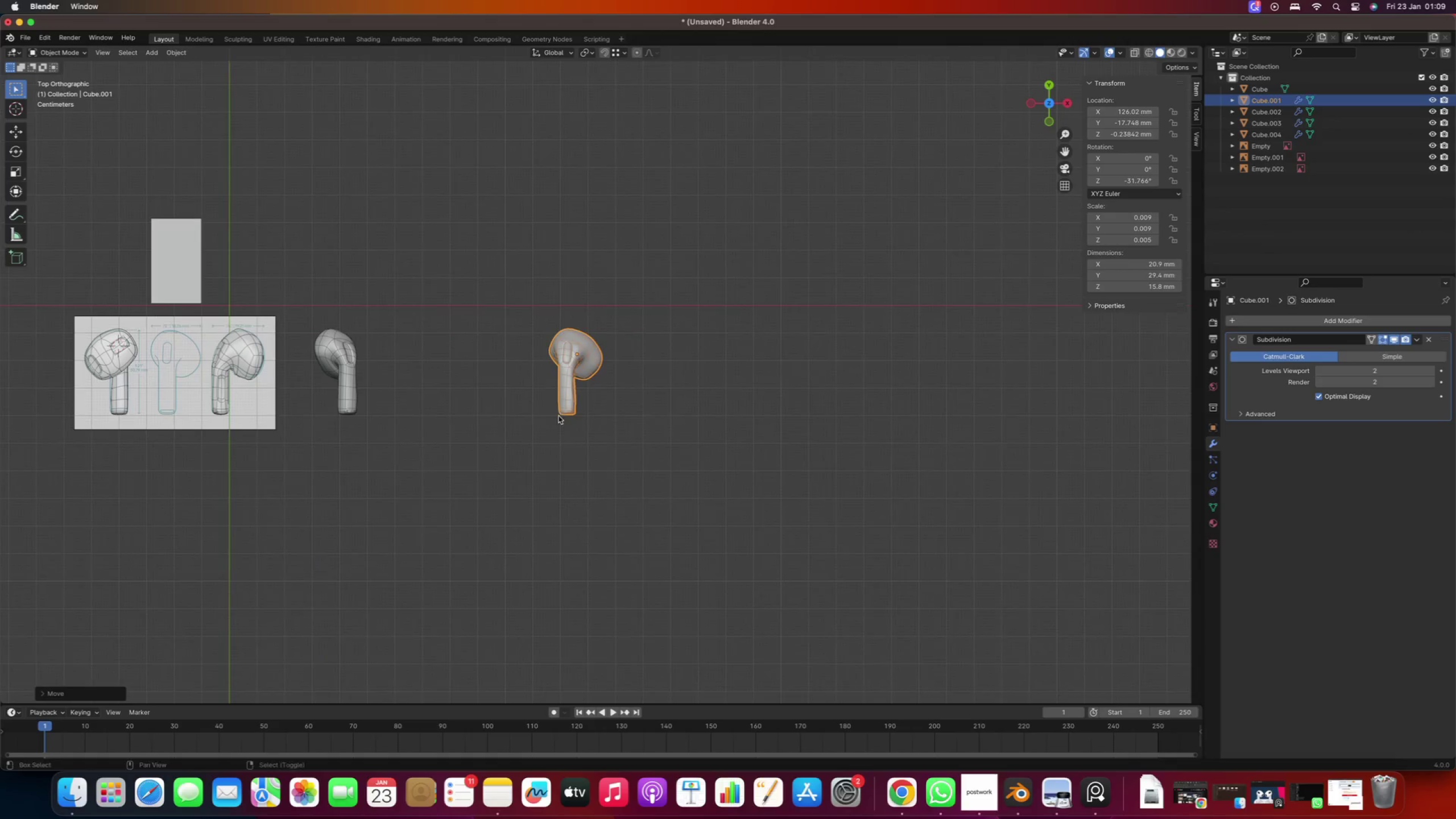 
left_click([540, 431])
 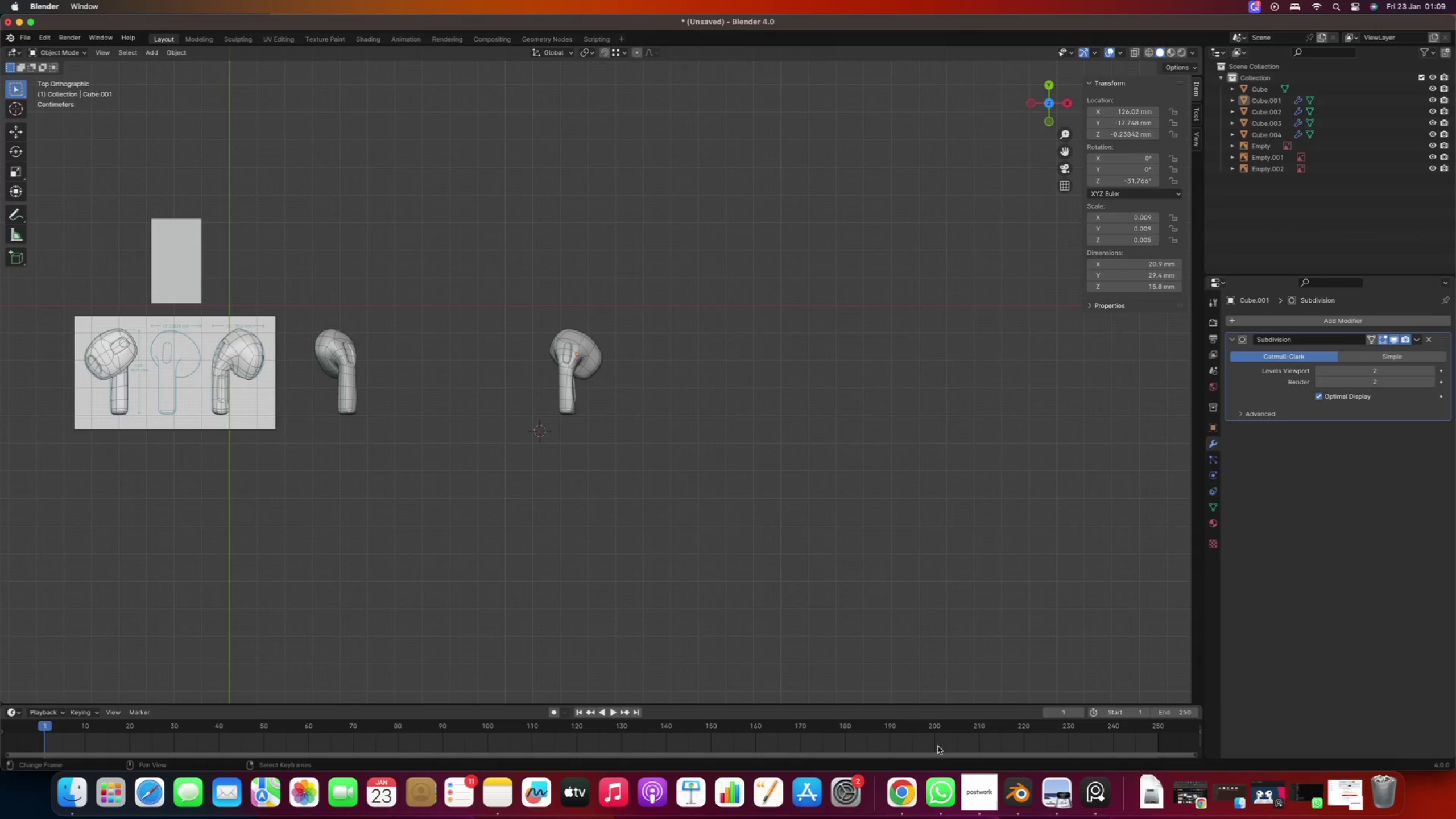 
left_click([980, 789])